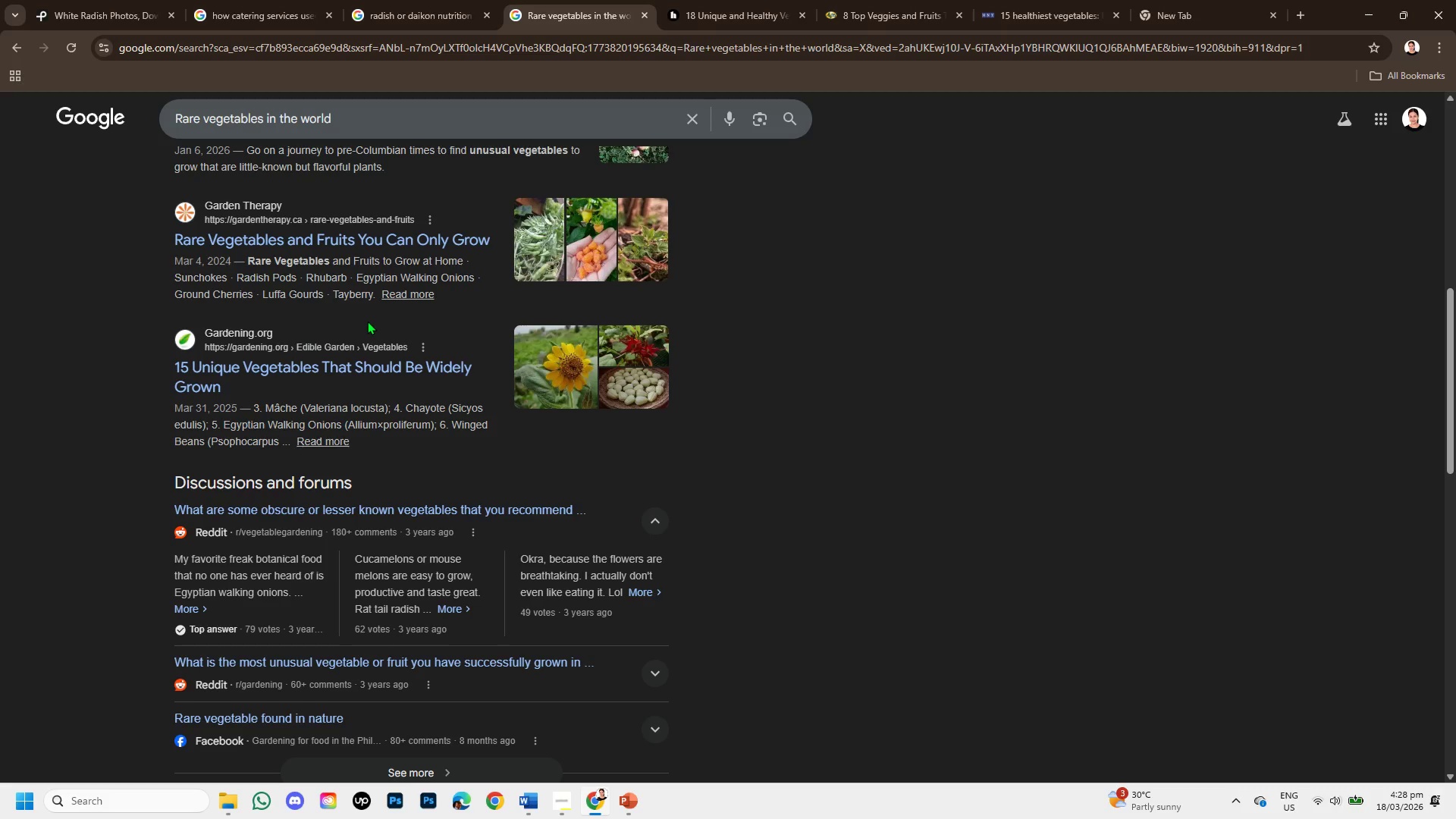 
left_click([337, 364])
 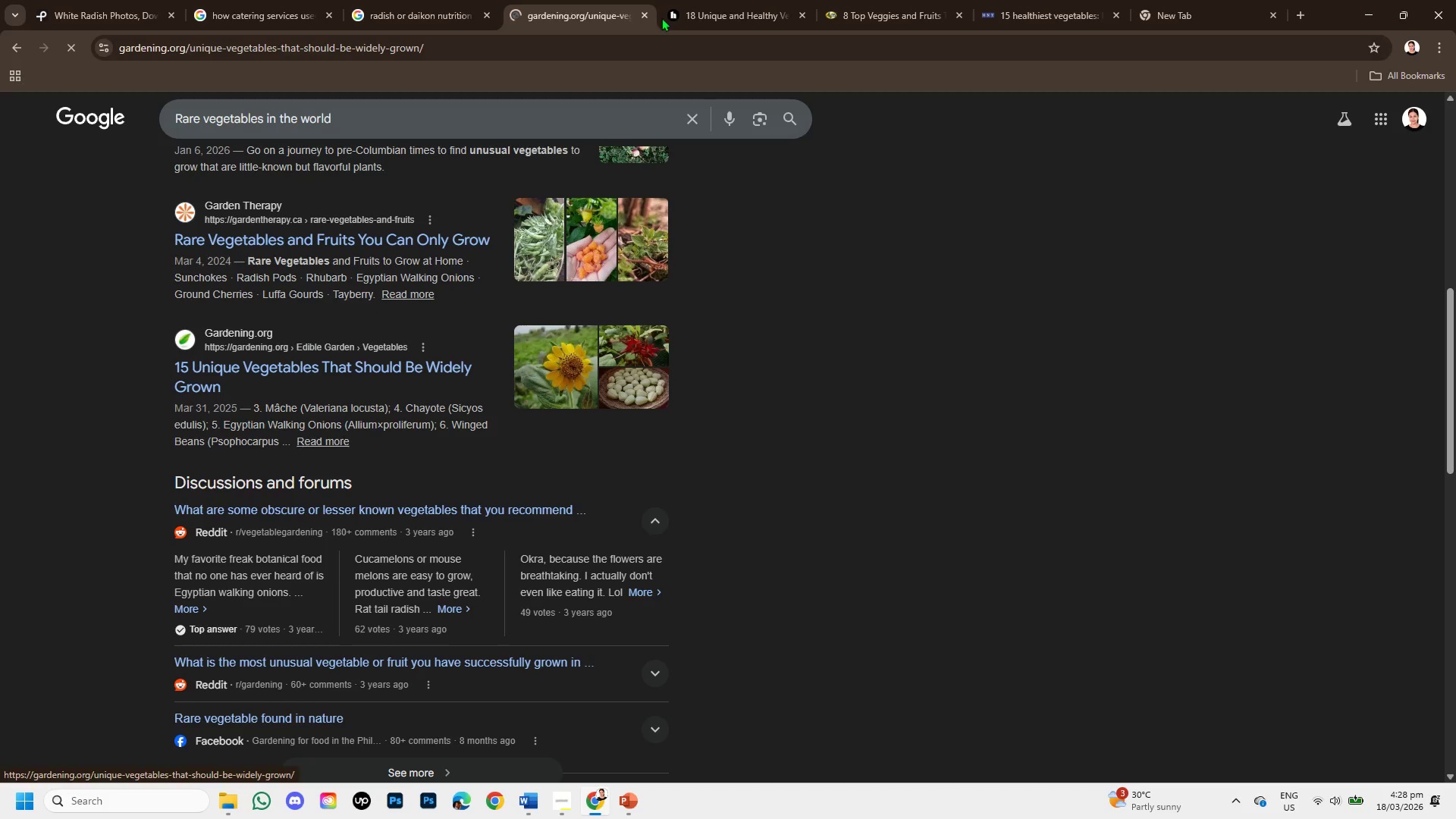 
left_click([706, 0])
 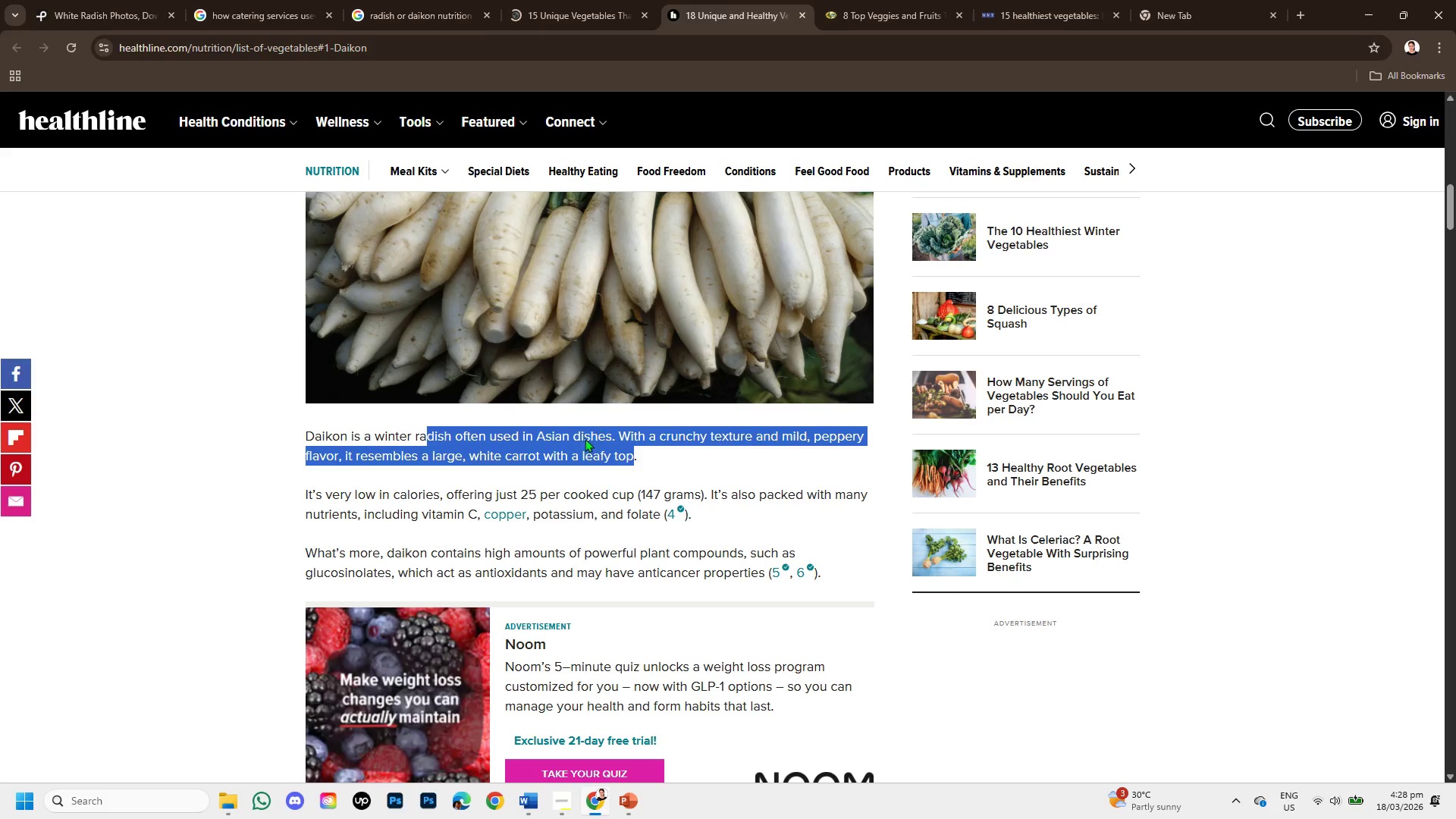 
scroll: coordinate [397, 399], scroll_direction: down, amount: 18.0
 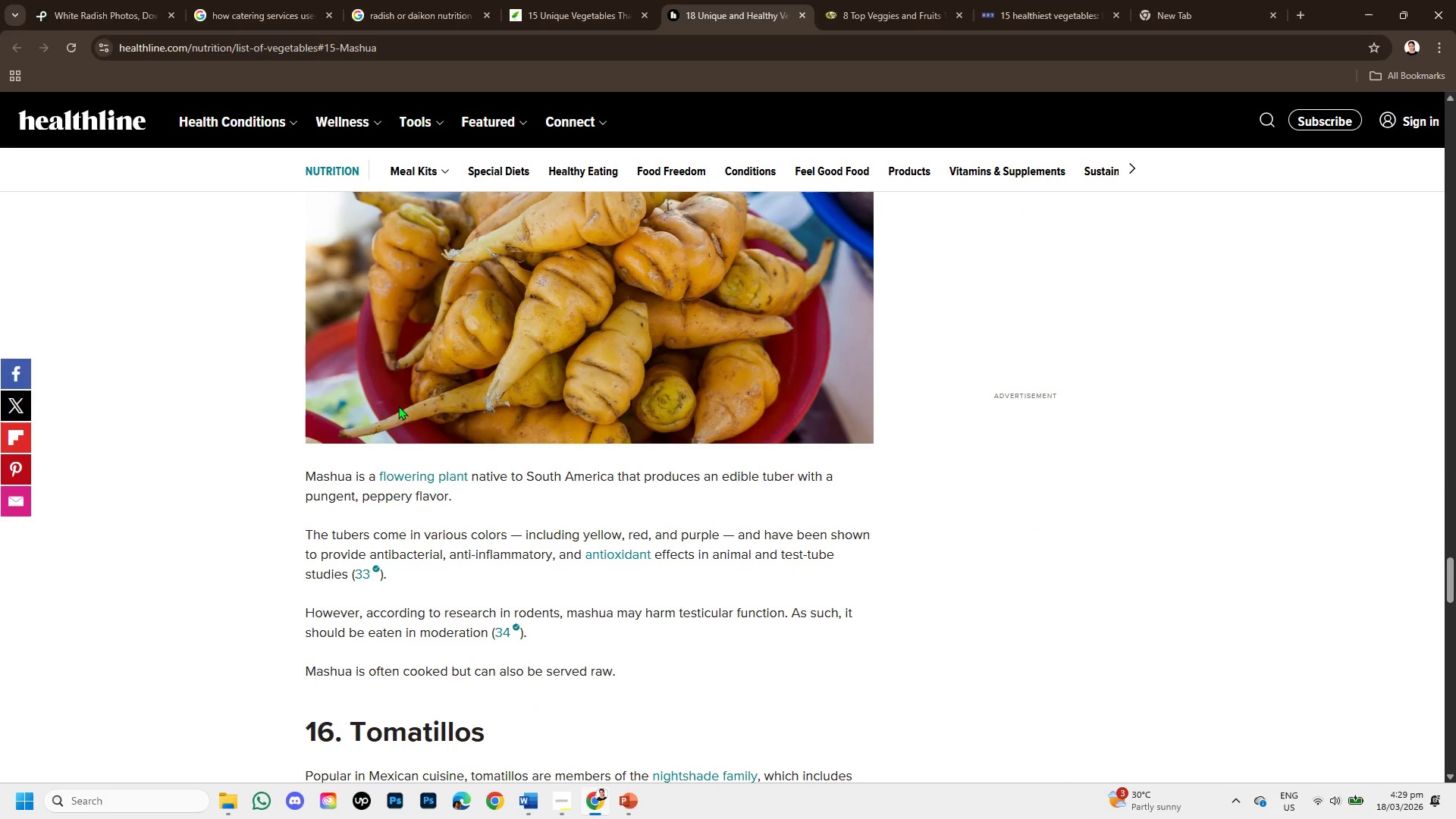 
scroll: coordinate [401, 421], scroll_direction: down, amount: 6.0
 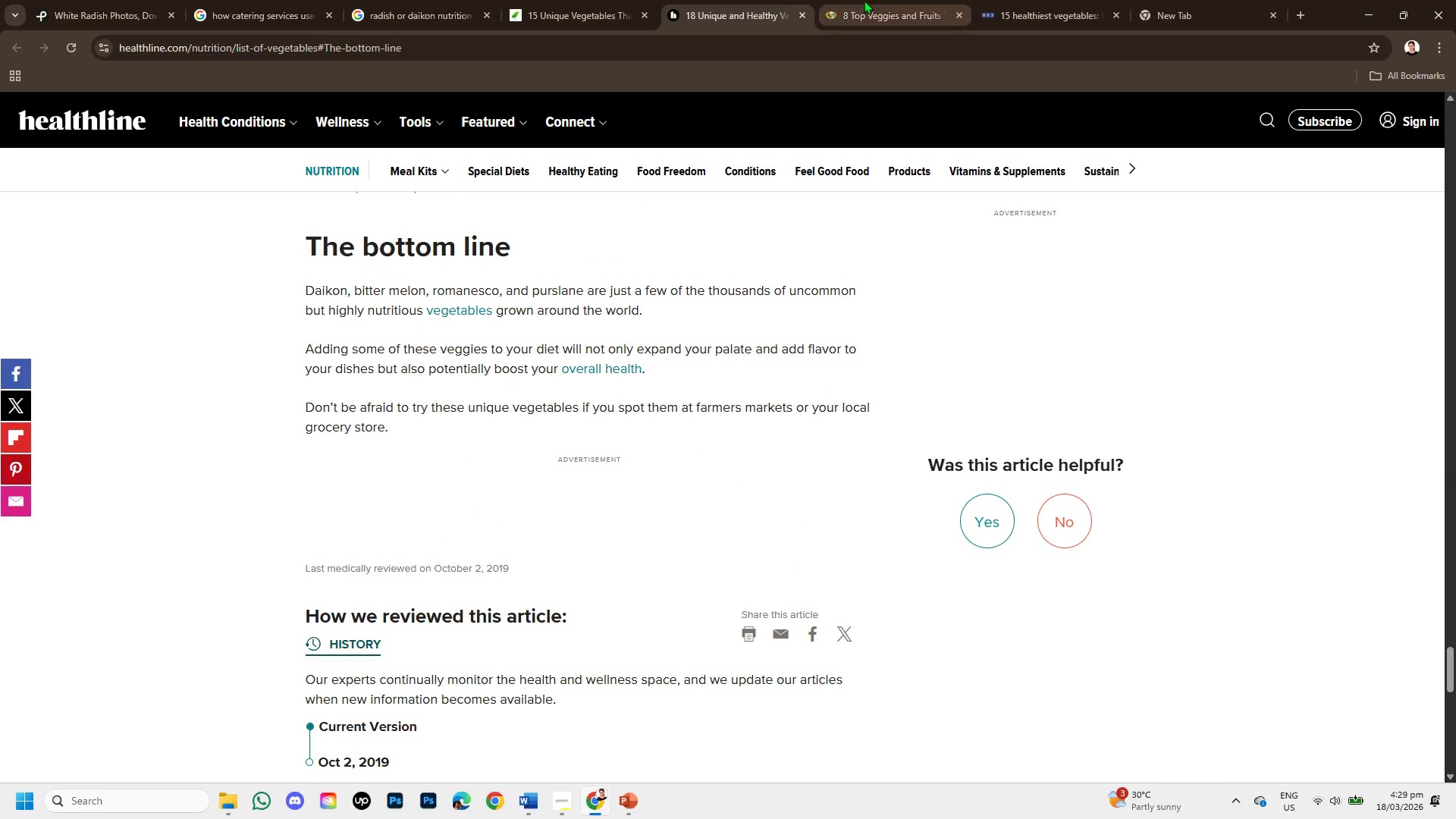 
left_click([883, 0])
 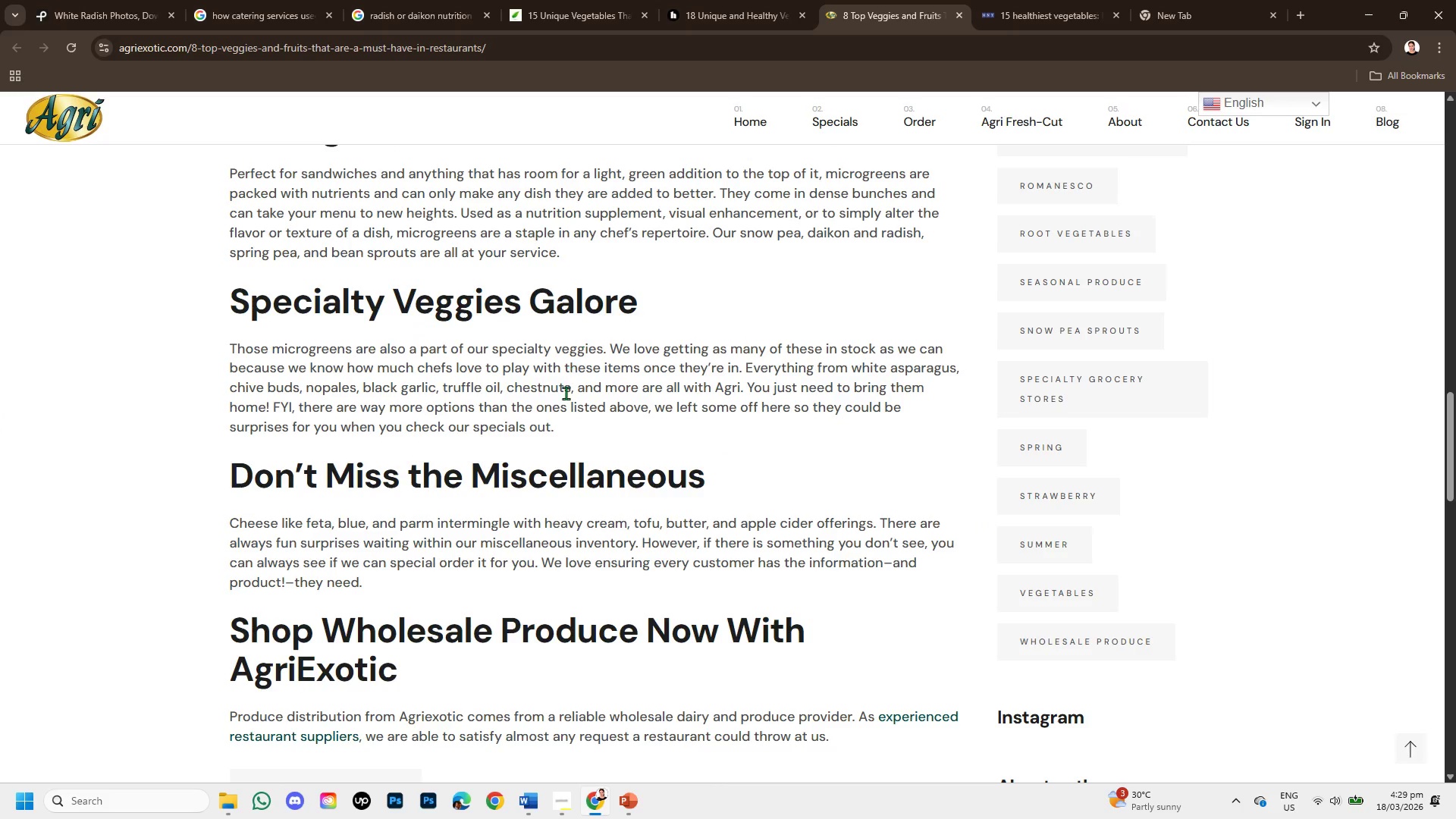 
scroll: coordinate [563, 421], scroll_direction: down, amount: 2.0
 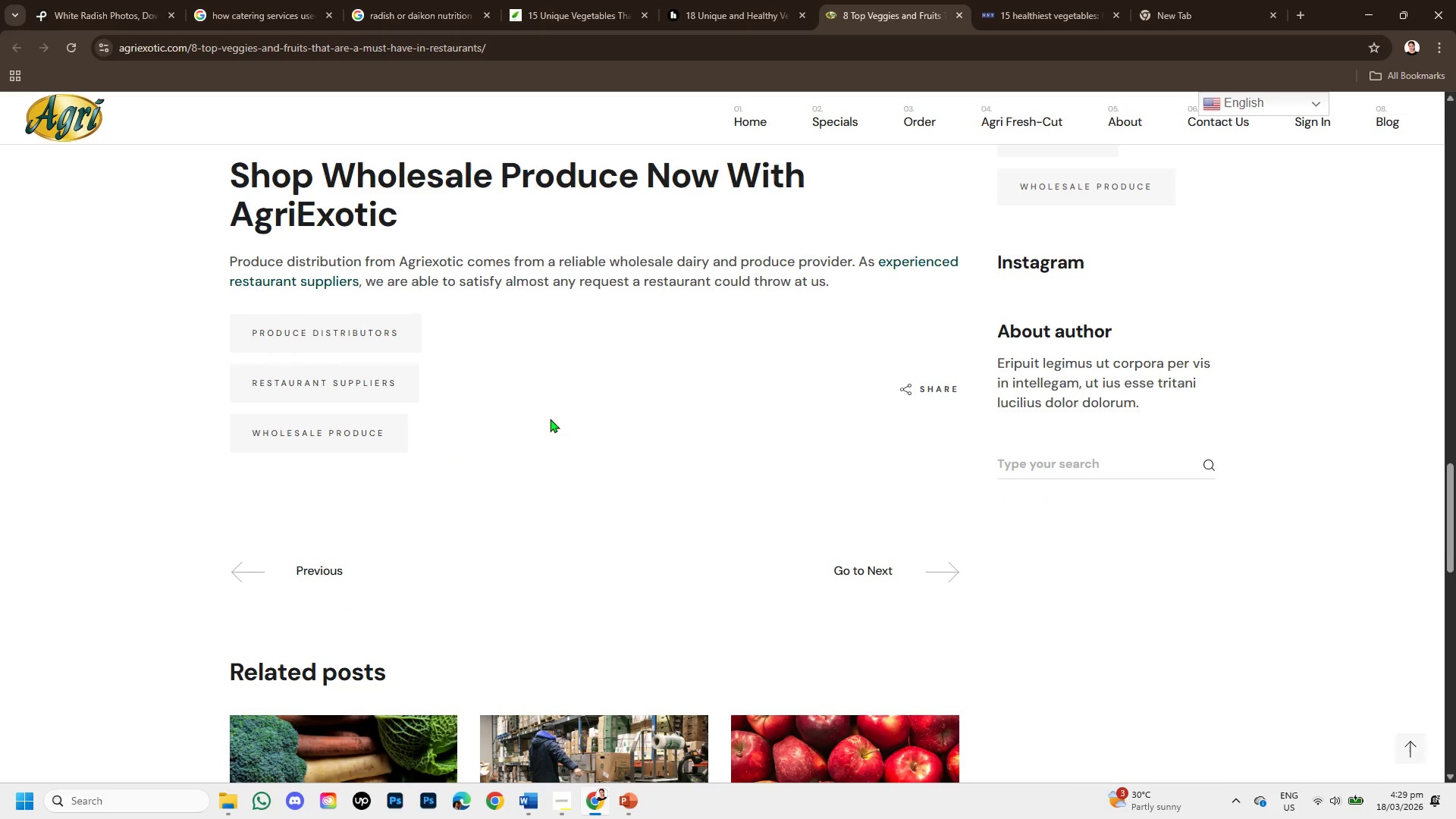 
scroll: coordinate [548, 403], scroll_direction: up, amount: 8.0
 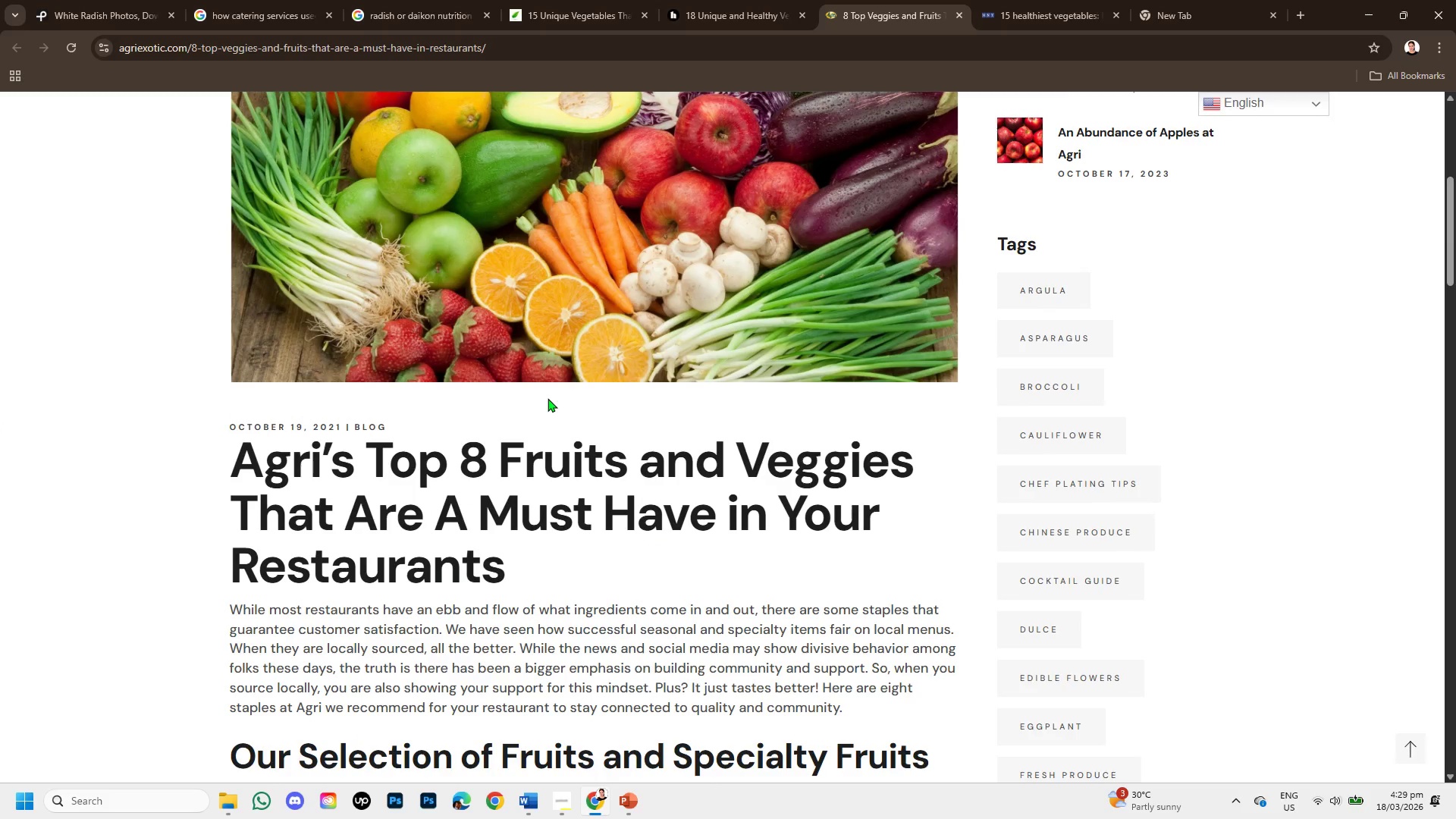 
scroll: coordinate [548, 396], scroll_direction: down, amount: 11.0
 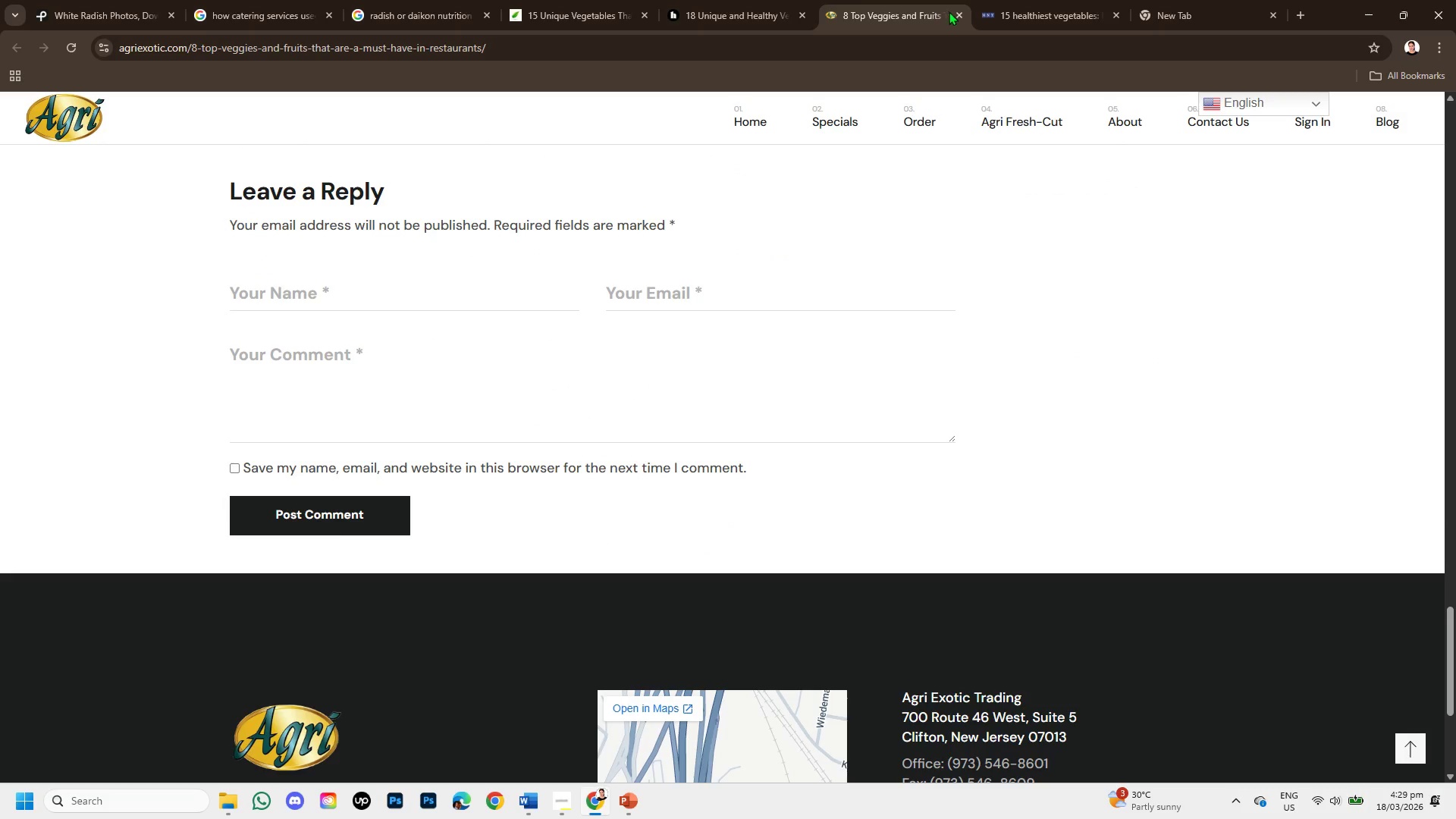 
left_click([955, 14])
 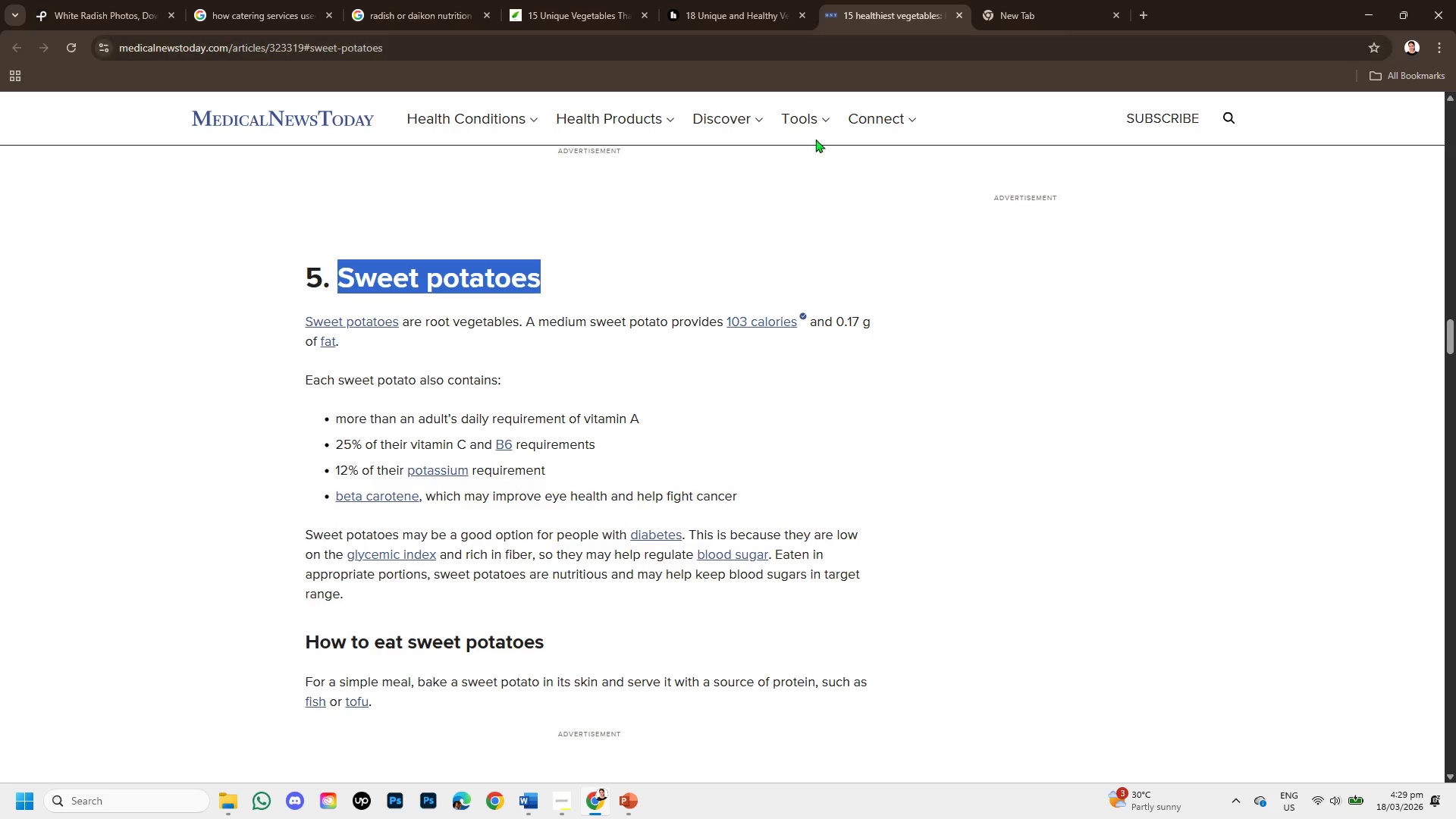 
scroll: coordinate [720, 466], scroll_direction: down, amount: 14.0
 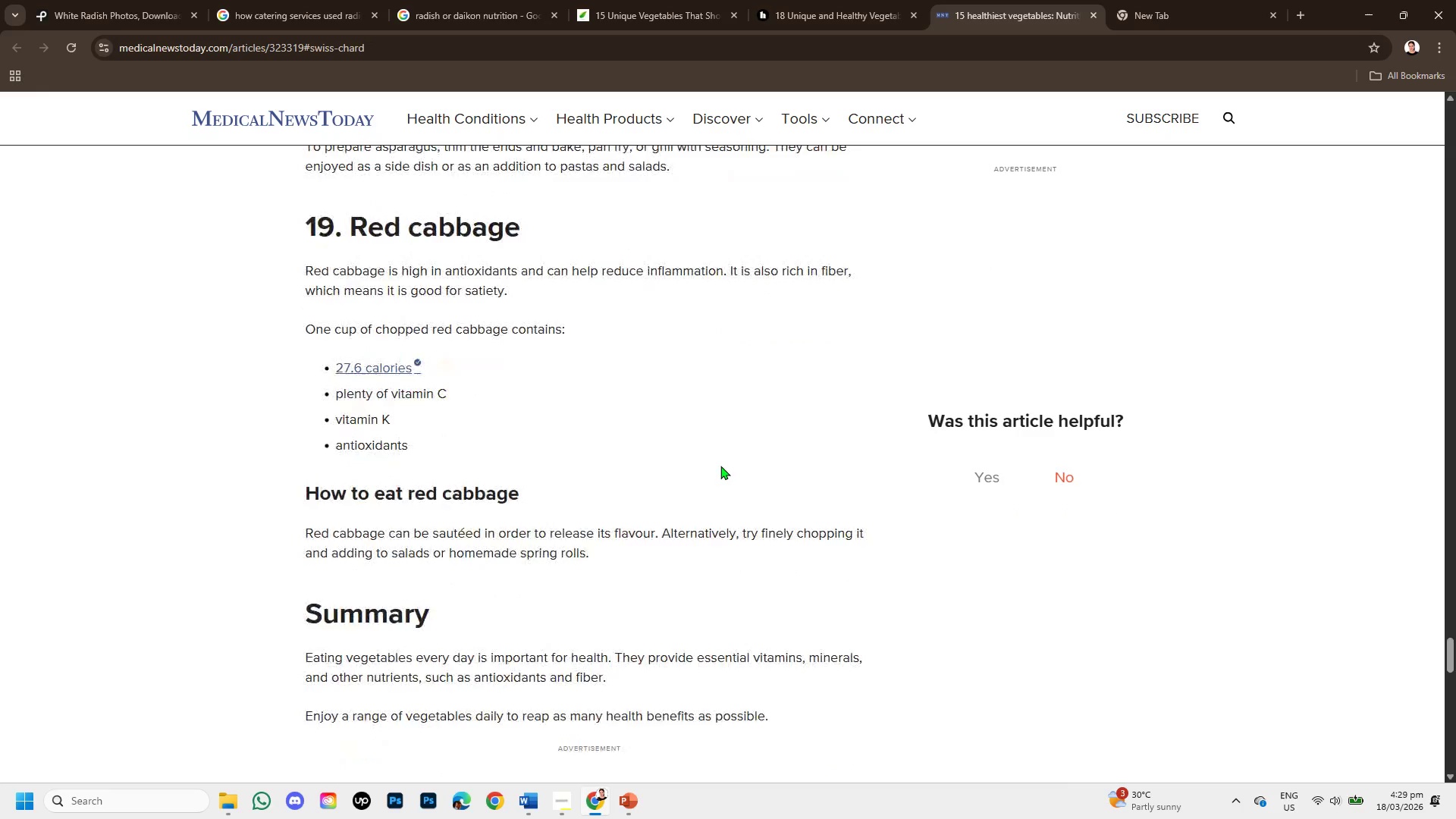 
left_click([341, 0])
 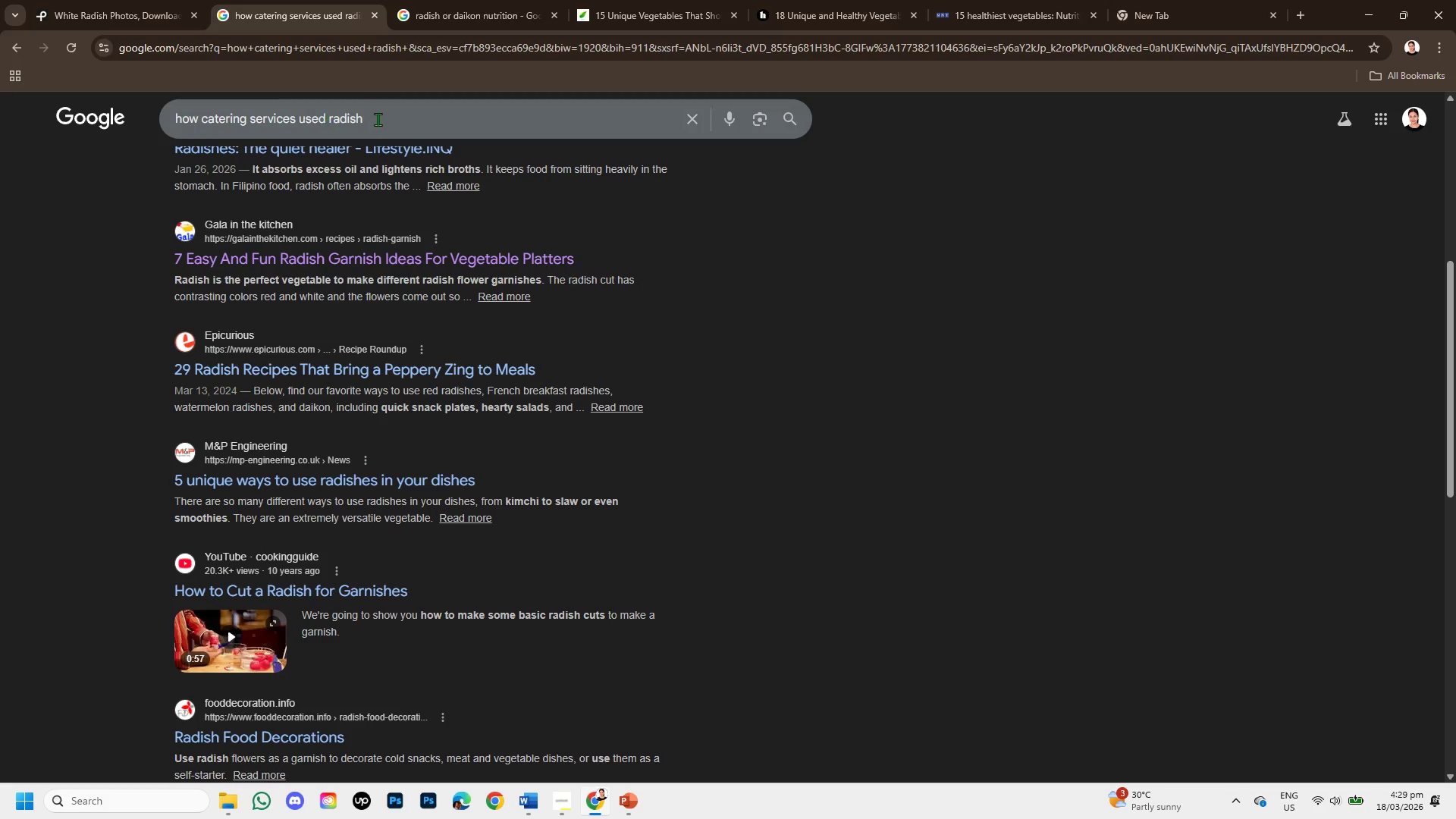 
left_click_drag(start_coordinate=[378, 119], to_coordinate=[333, 112])
 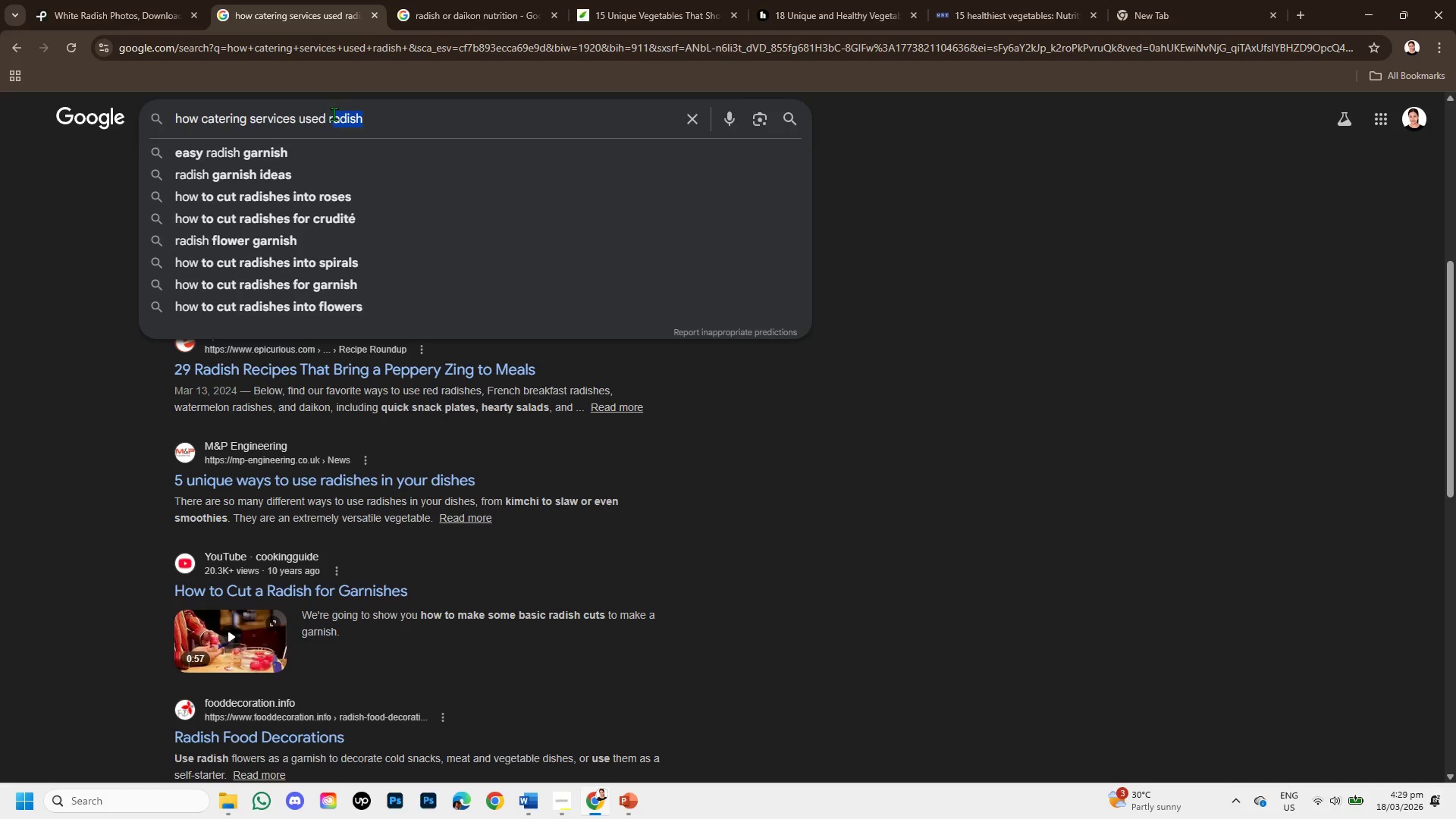 
key(Backspace)
key(Backspace)
type(tr)
key(Backspace)
type(urnip )
 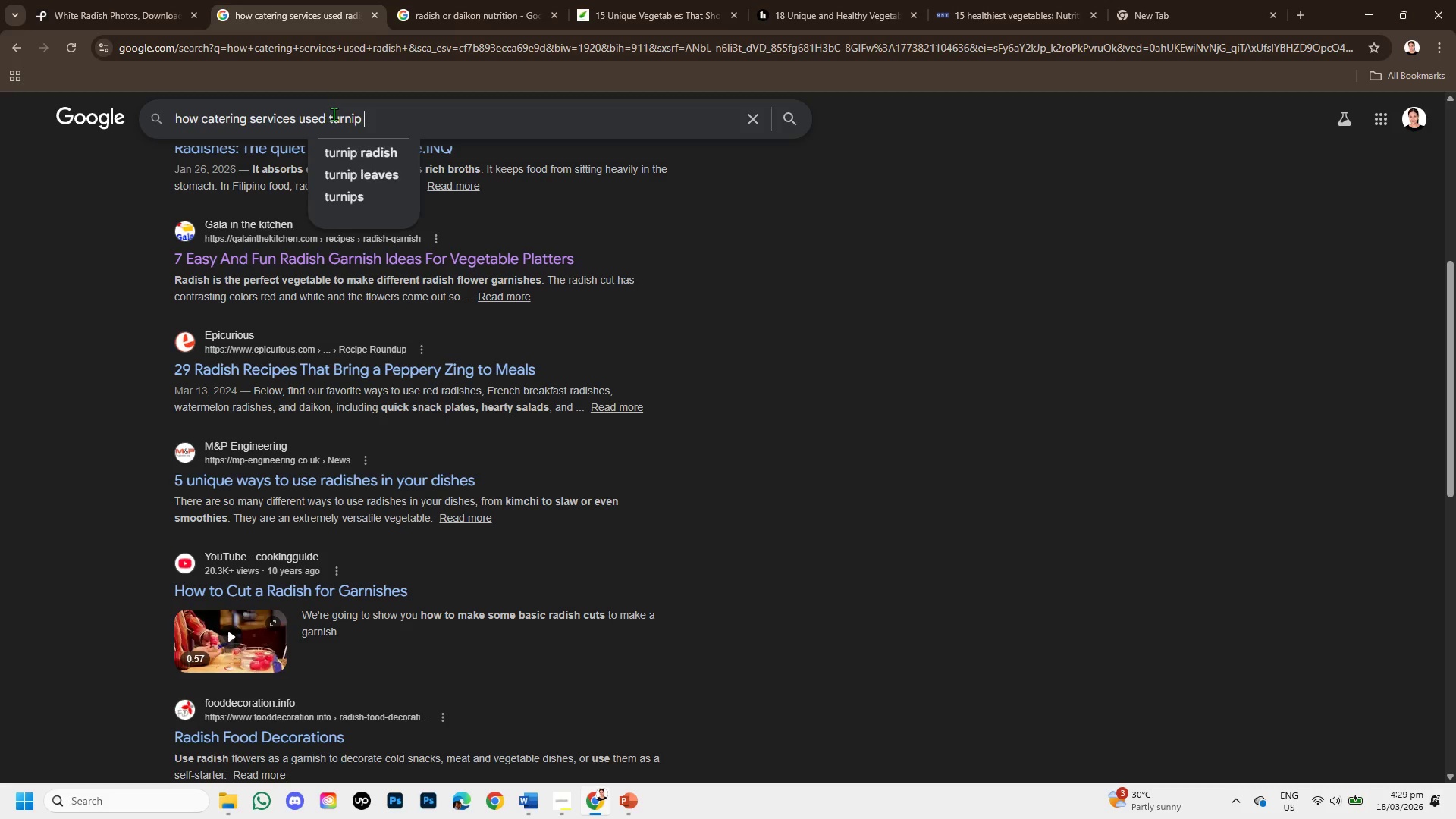 
key(Enter)
 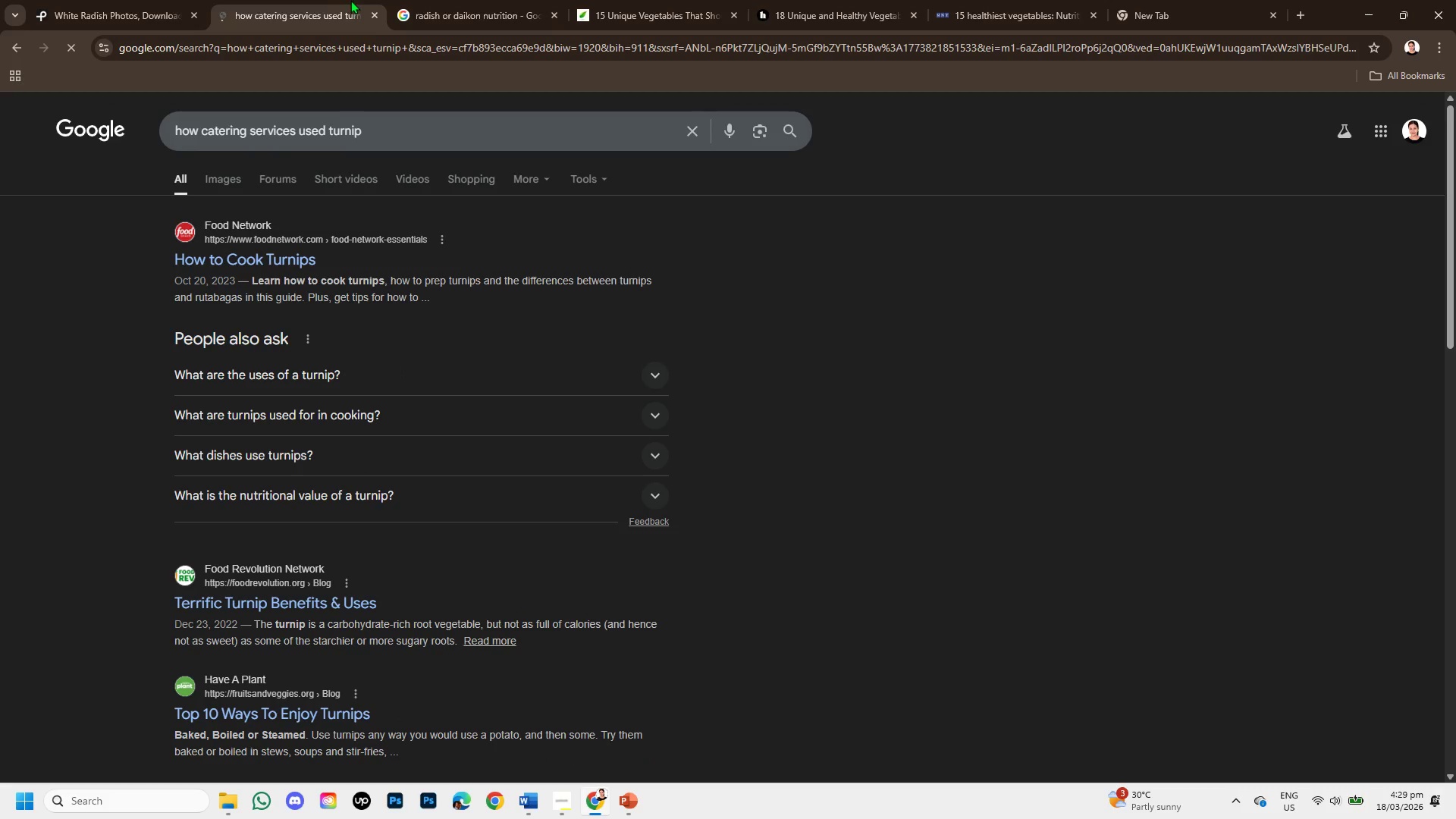 
left_click([419, 0])
 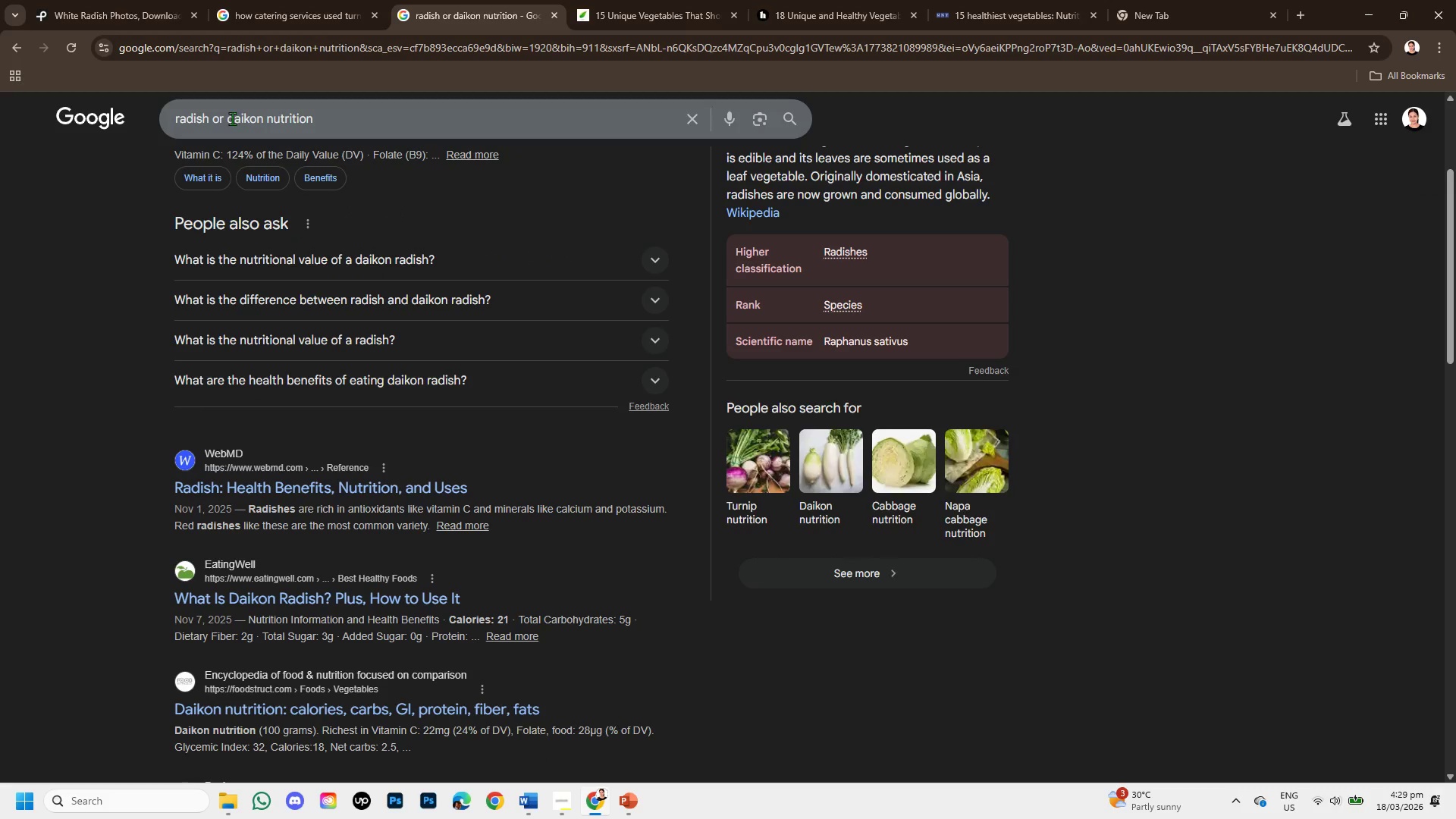 
left_click_drag(start_coordinate=[268, 114], to_coordinate=[171, 105])
 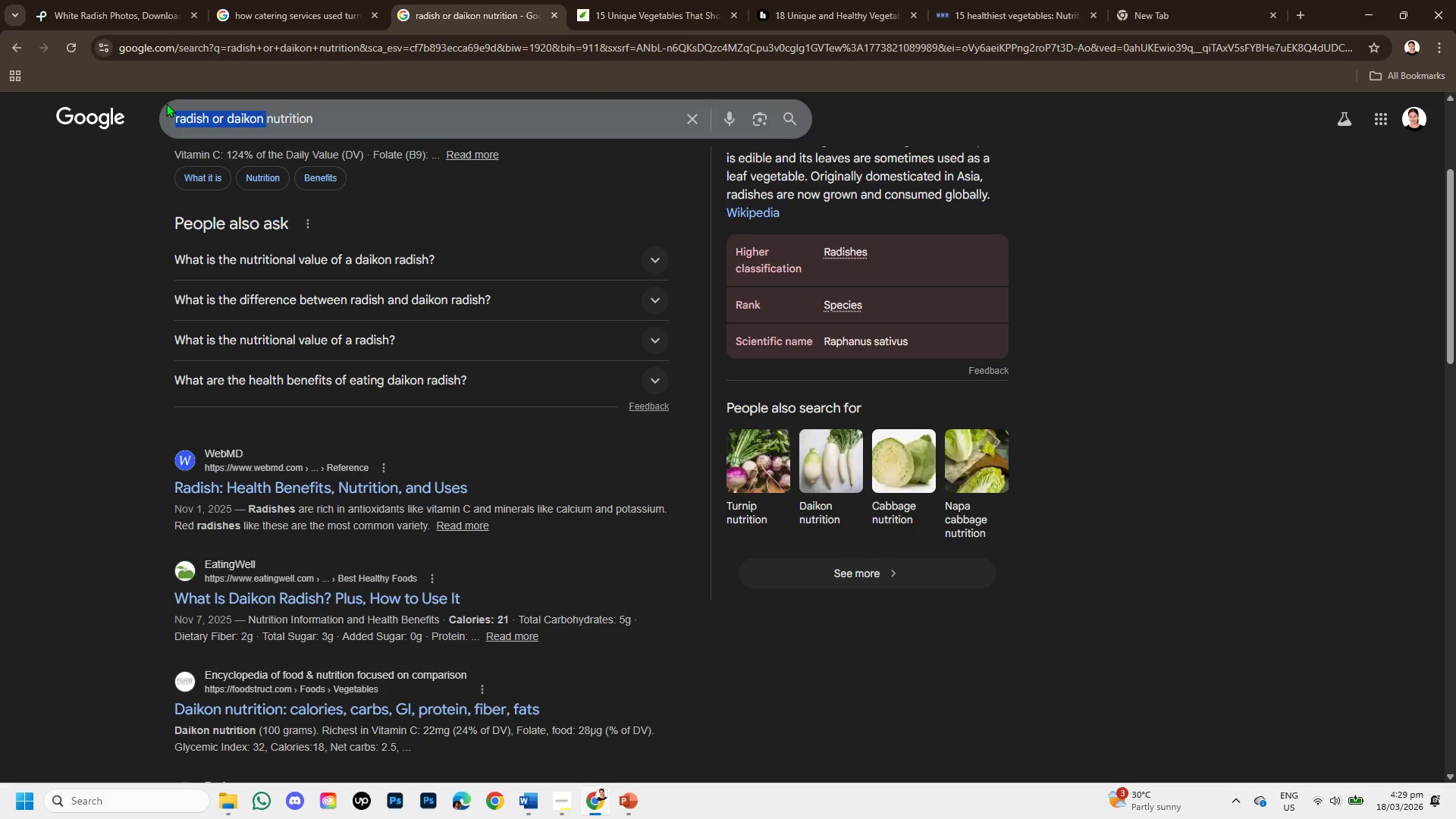 
key(Backspace)
type(turnip )
 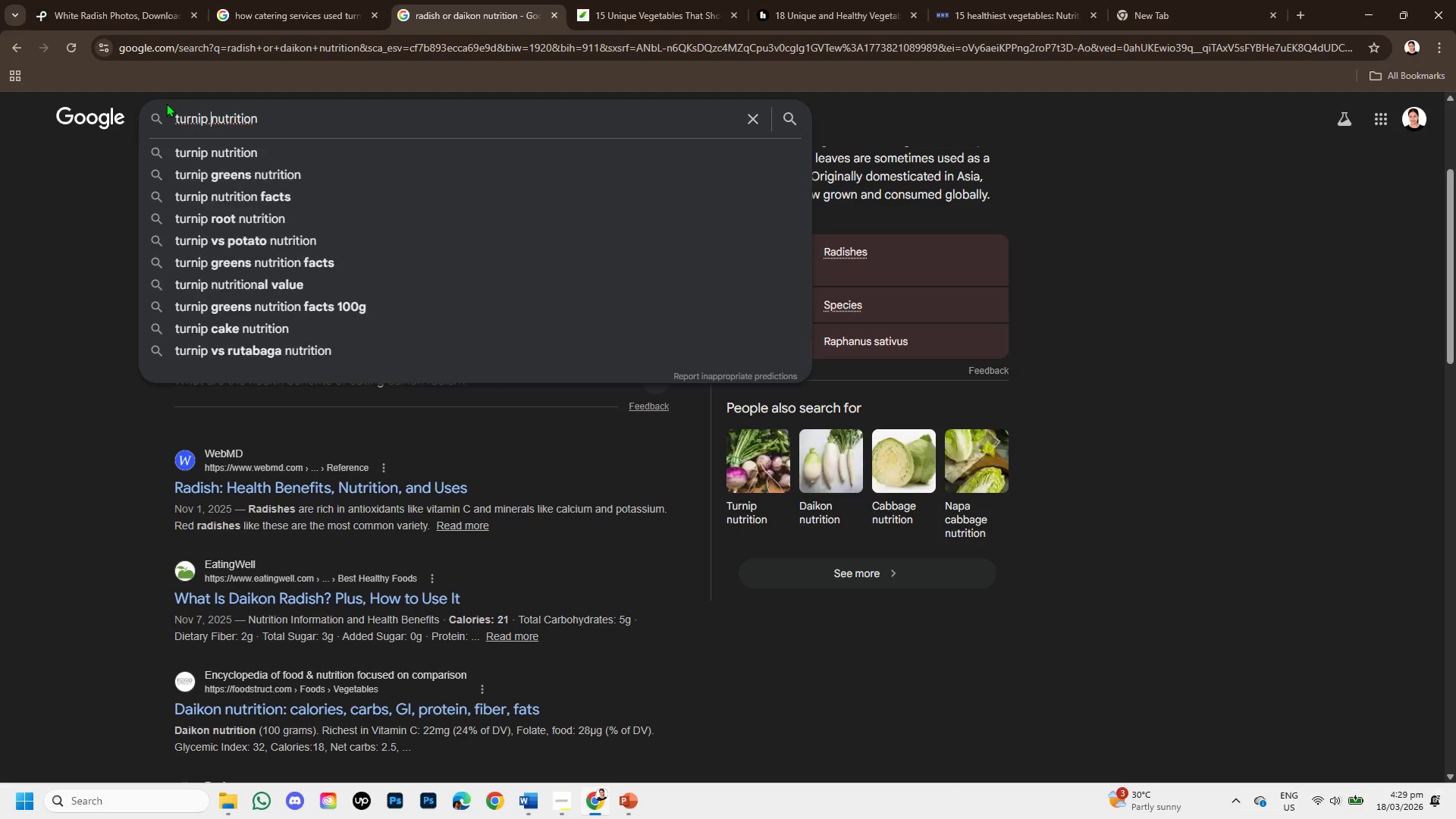 
key(Enter)
 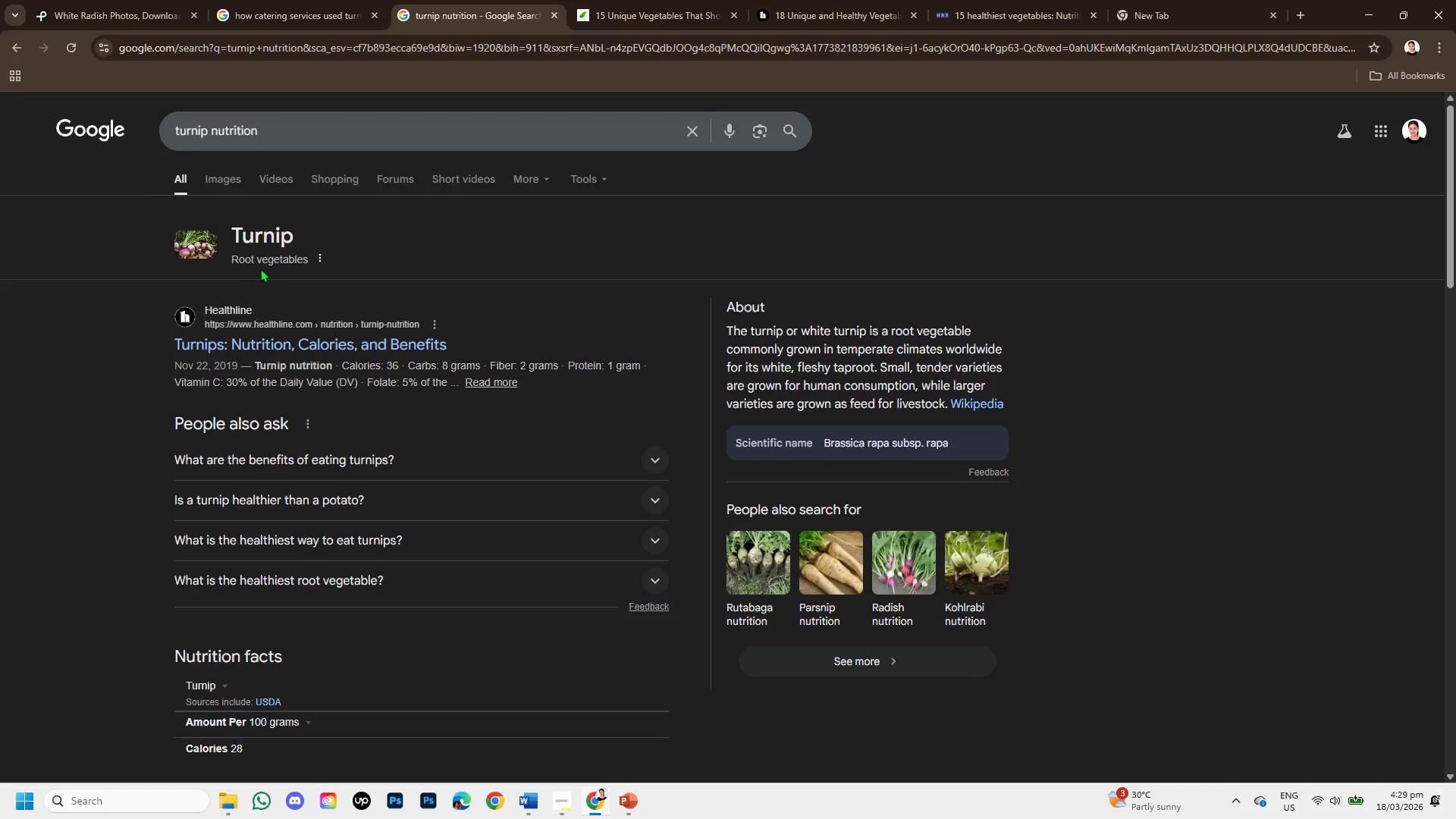 
wait(7.27)
 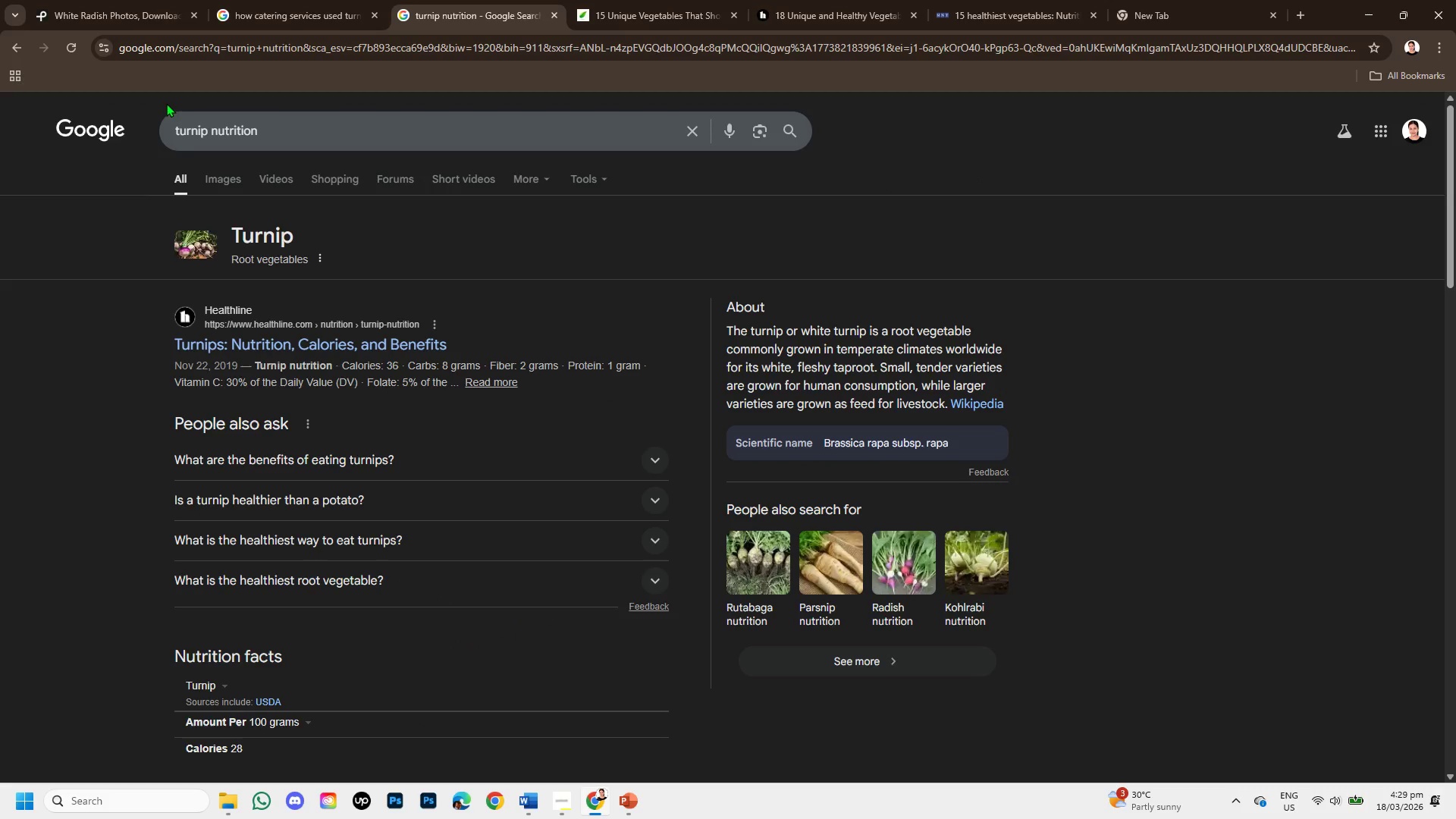 
scroll: coordinate [340, 345], scroll_direction: down, amount: 4.0
 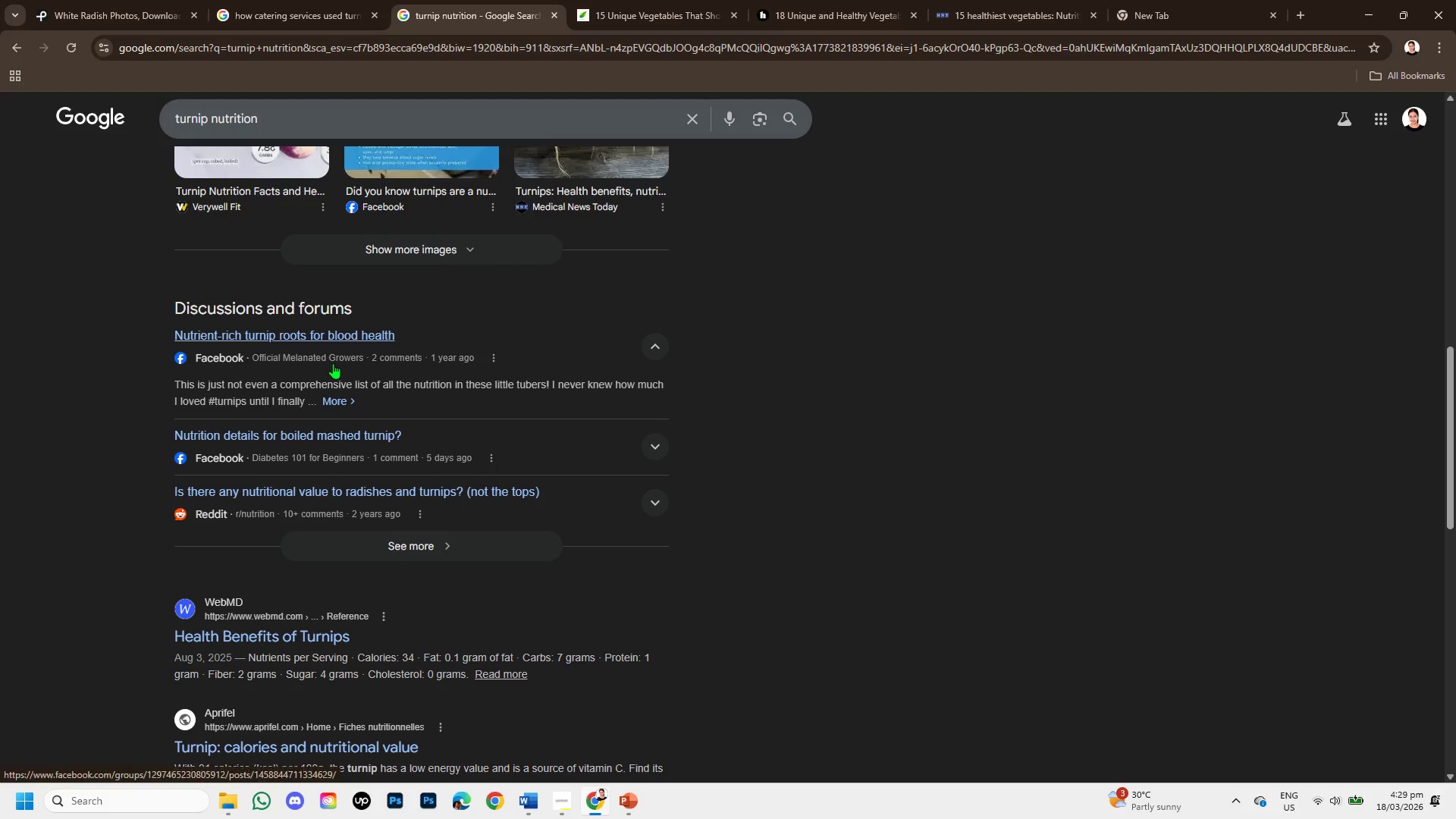 
scroll: coordinate [334, 363], scroll_direction: up, amount: 6.0
 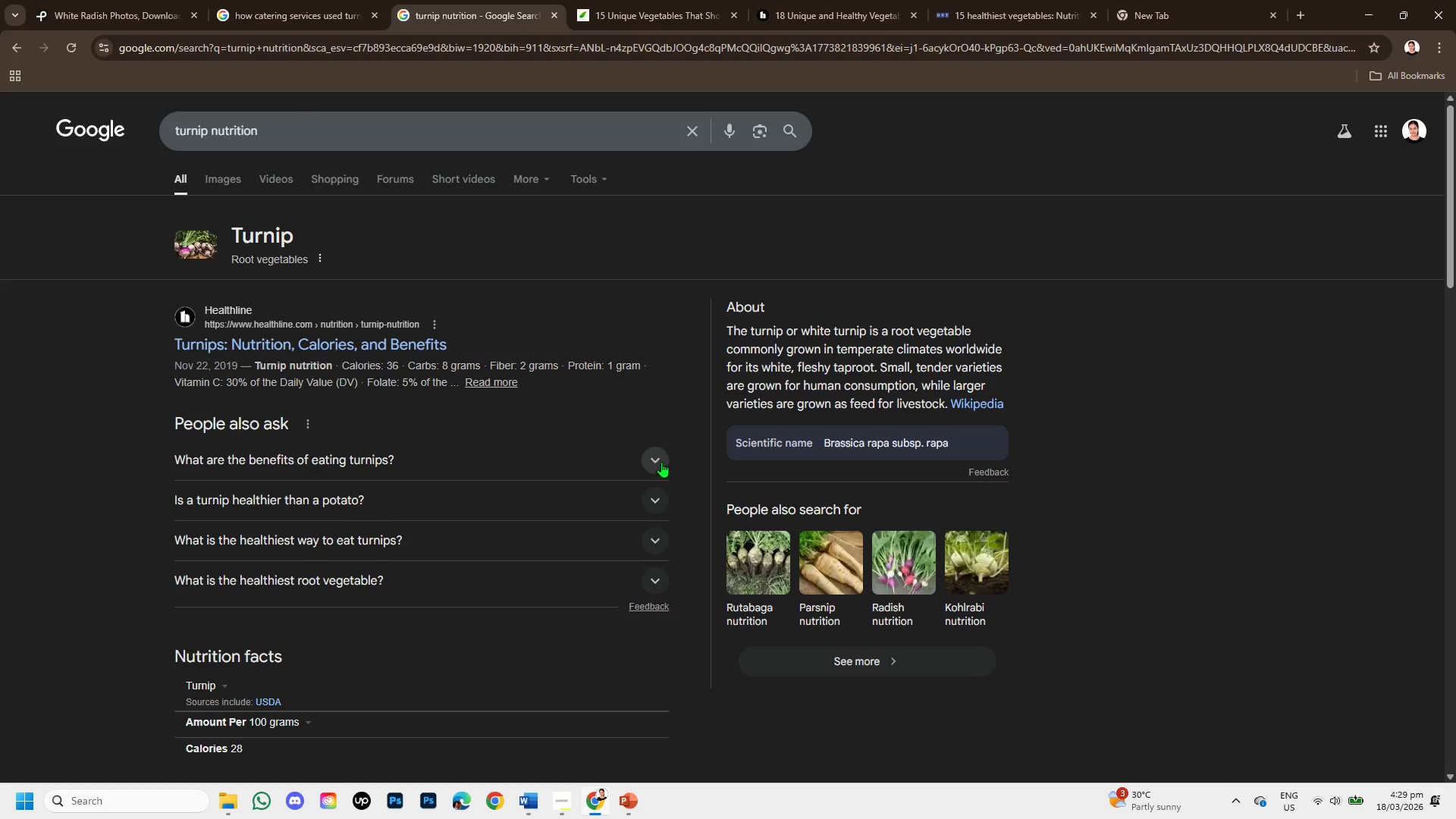 
left_click([661, 451])
 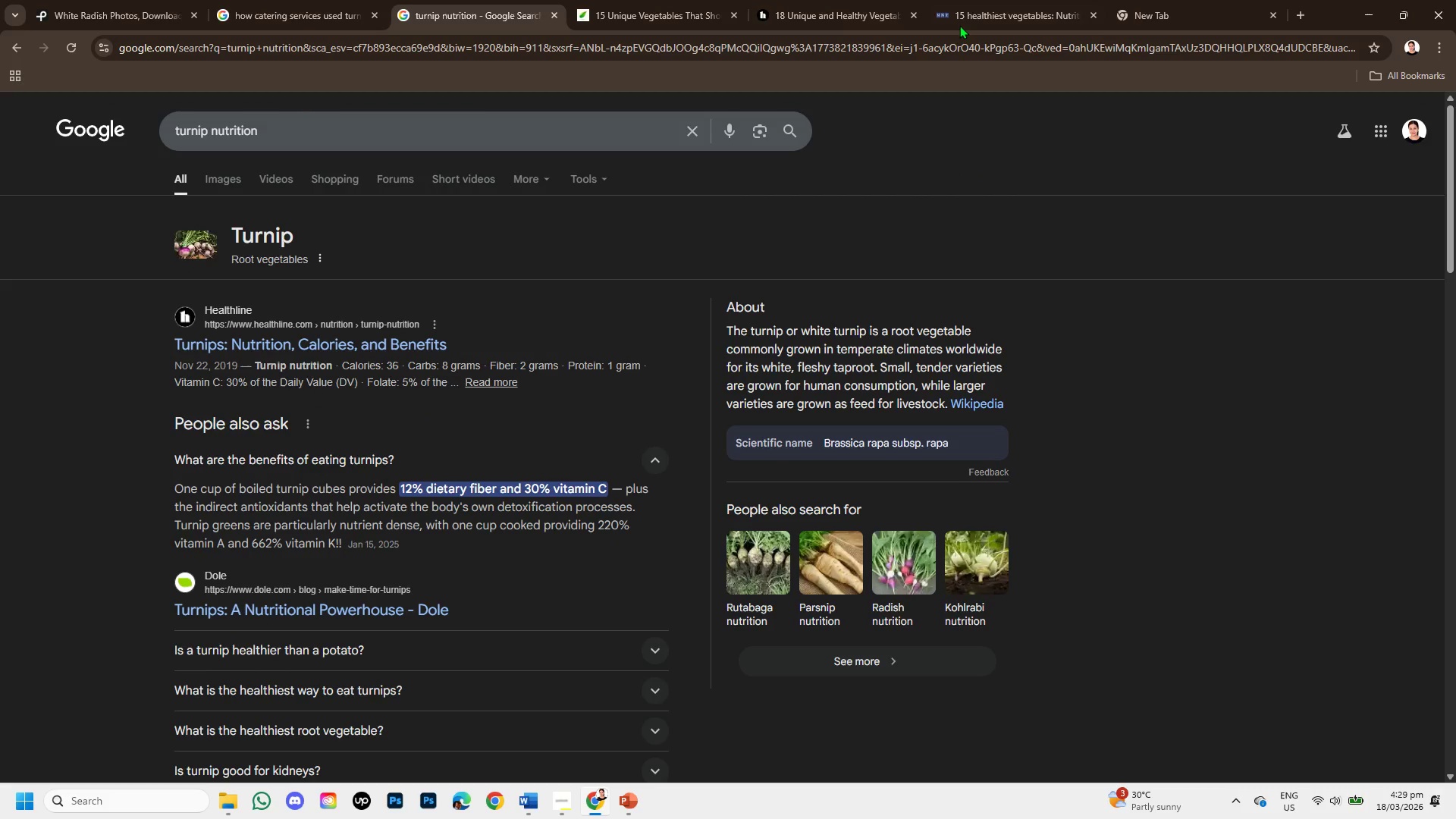 
left_click([843, 5])
 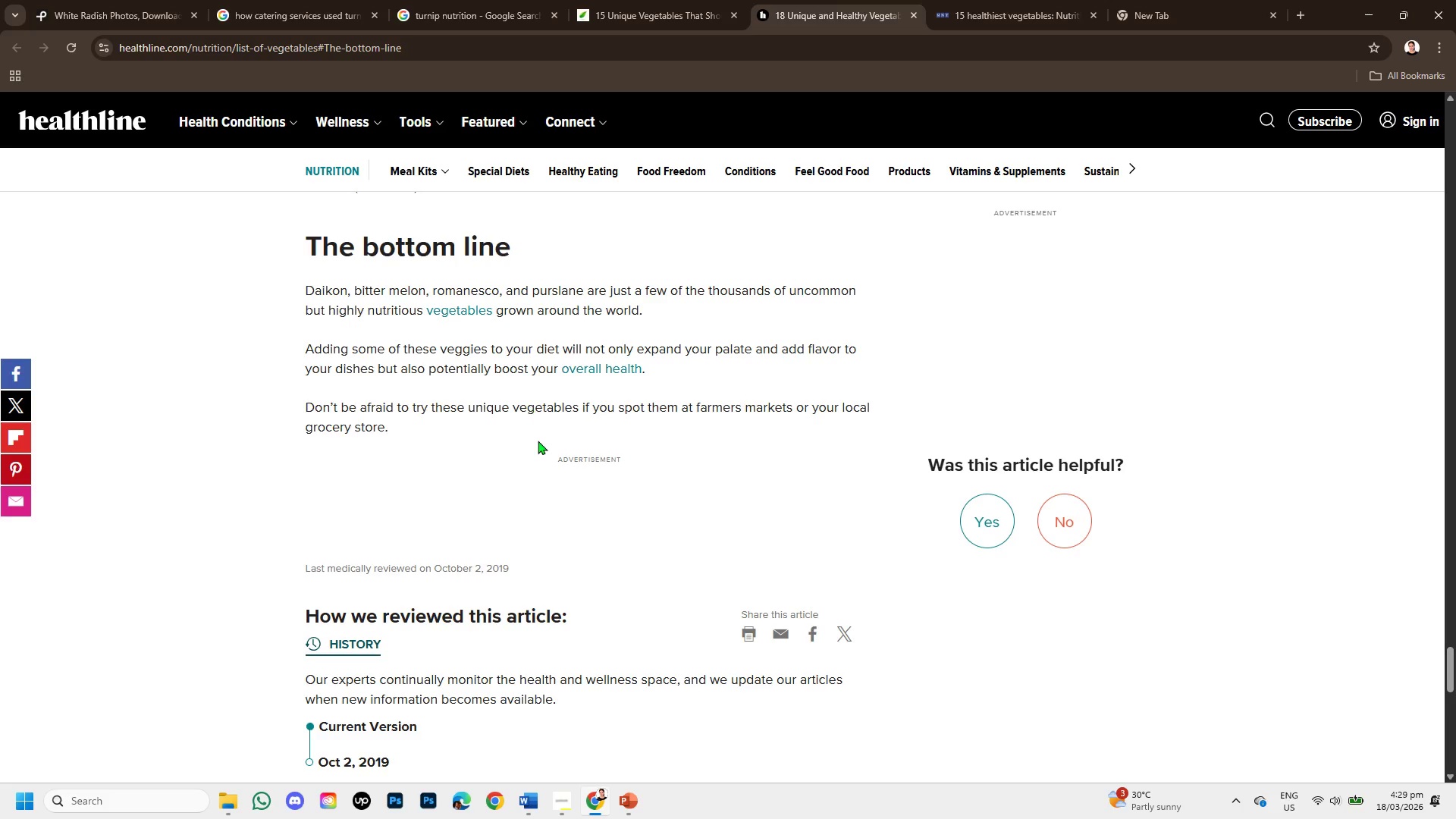 
scroll: coordinate [538, 447], scroll_direction: down, amount: 6.0
 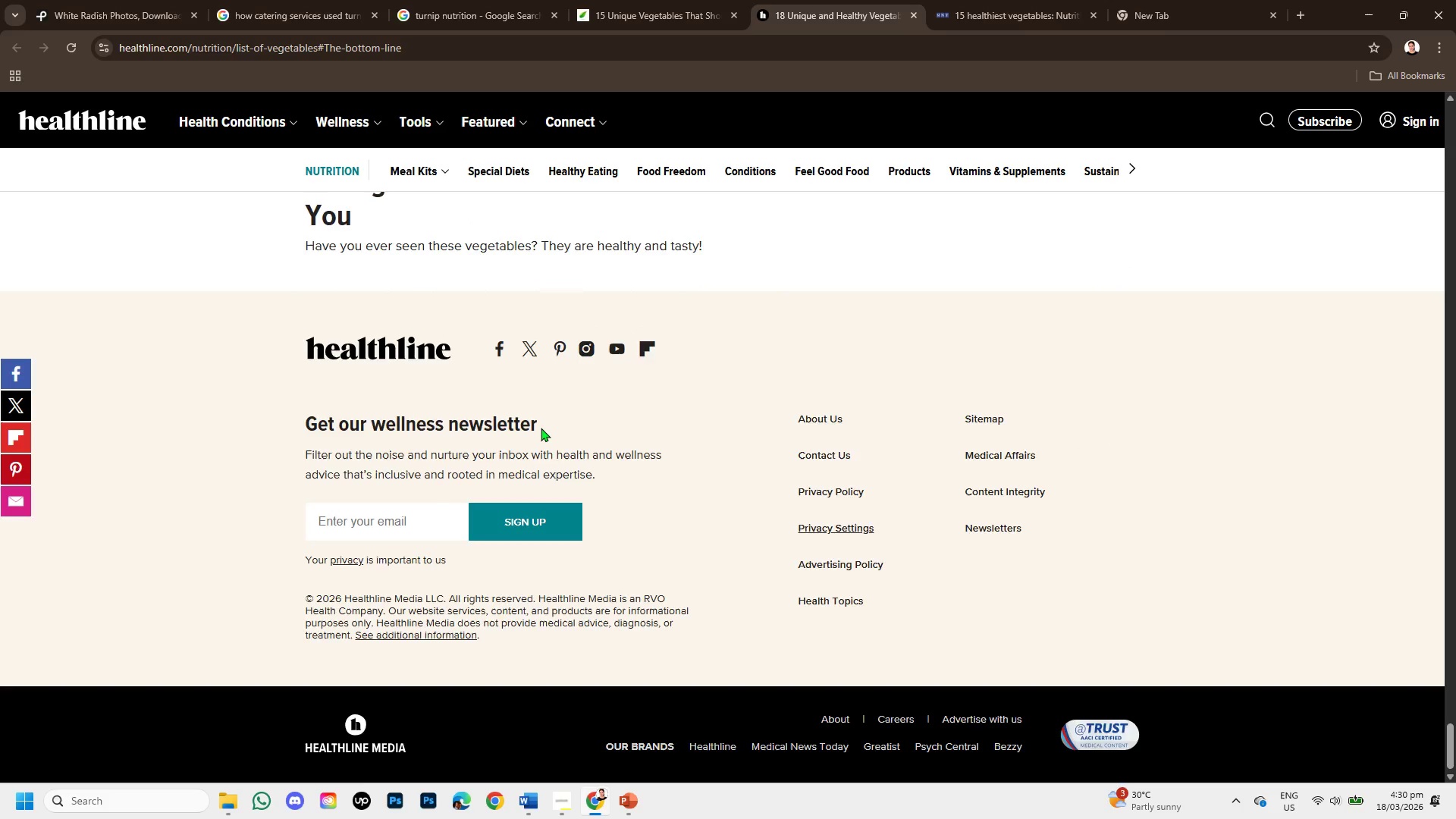 
scroll: coordinate [543, 411], scroll_direction: up, amount: 18.0
 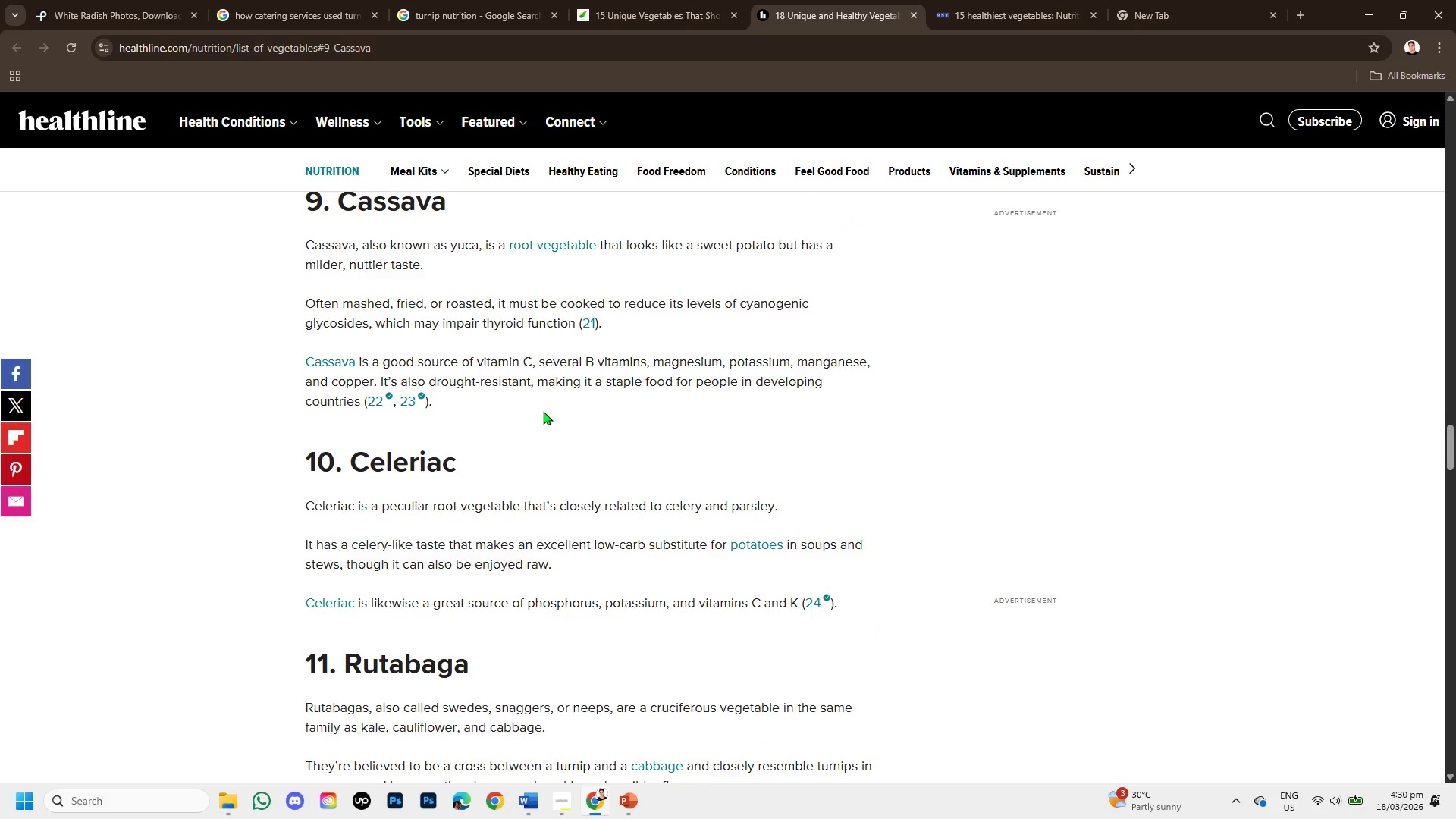 
scroll: coordinate [543, 411], scroll_direction: up, amount: 3.0
 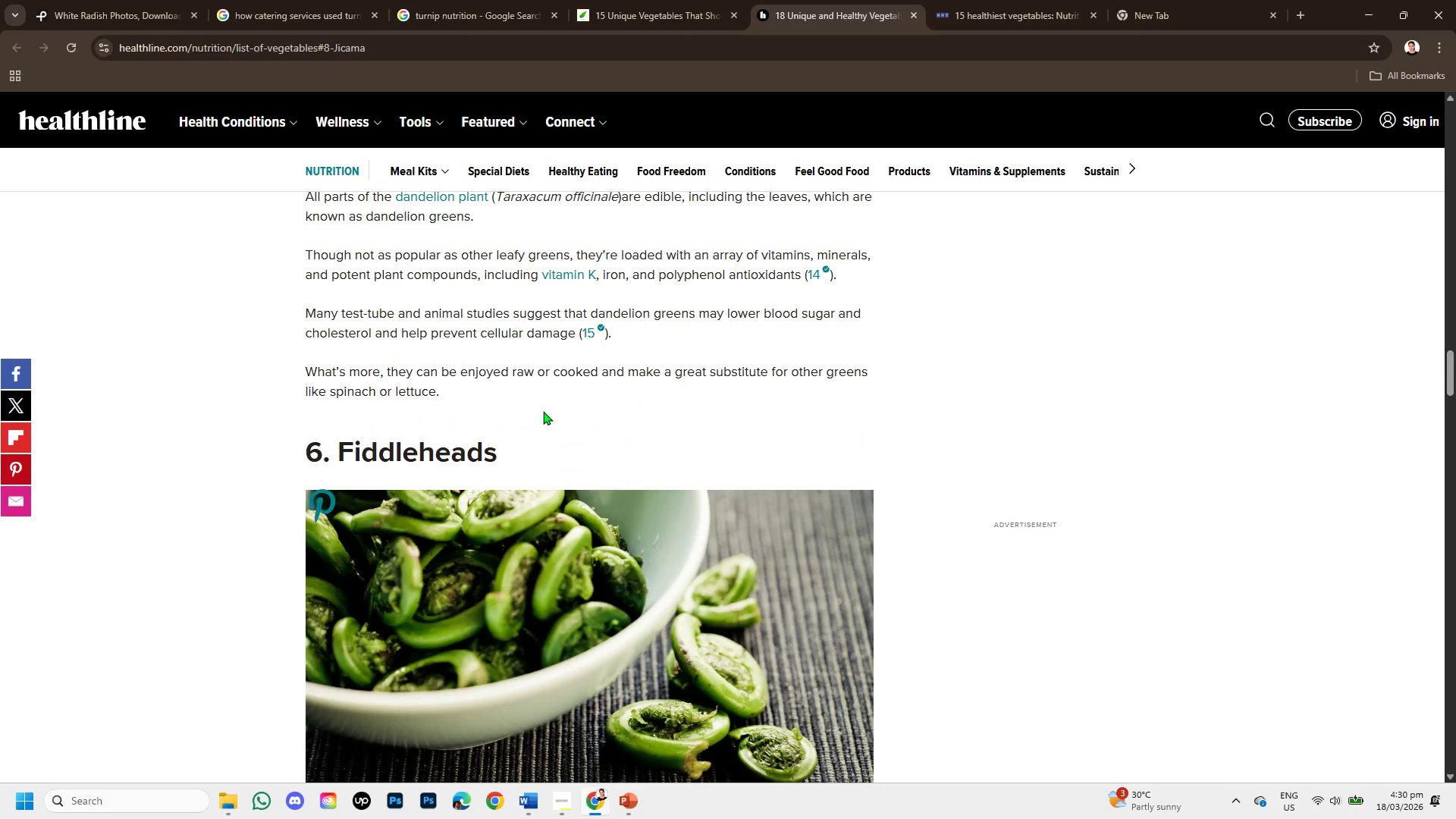 
scroll: coordinate [543, 411], scroll_direction: down, amount: 1.0
 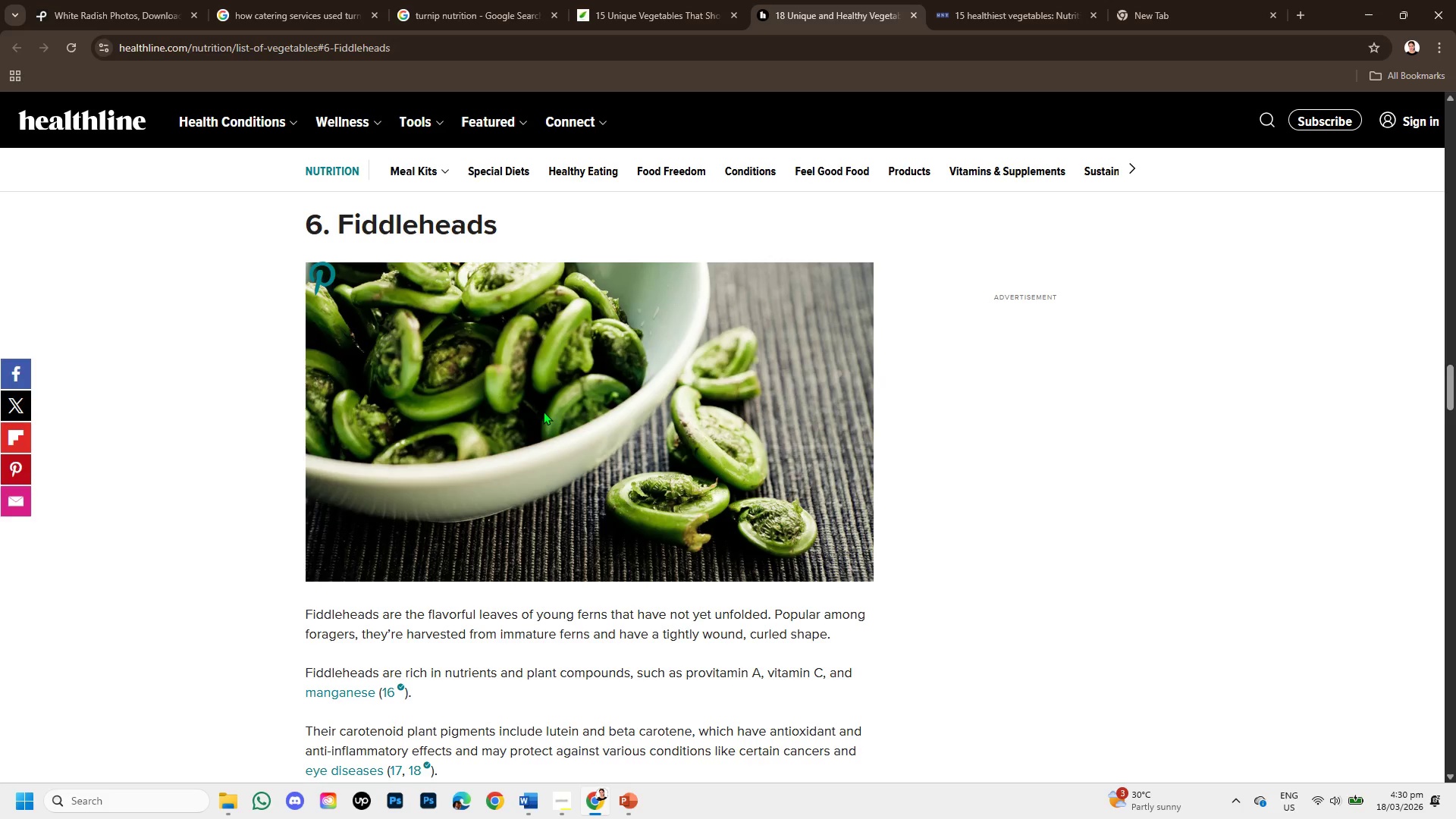 
scroll: coordinate [544, 404], scroll_direction: up, amount: 8.0
 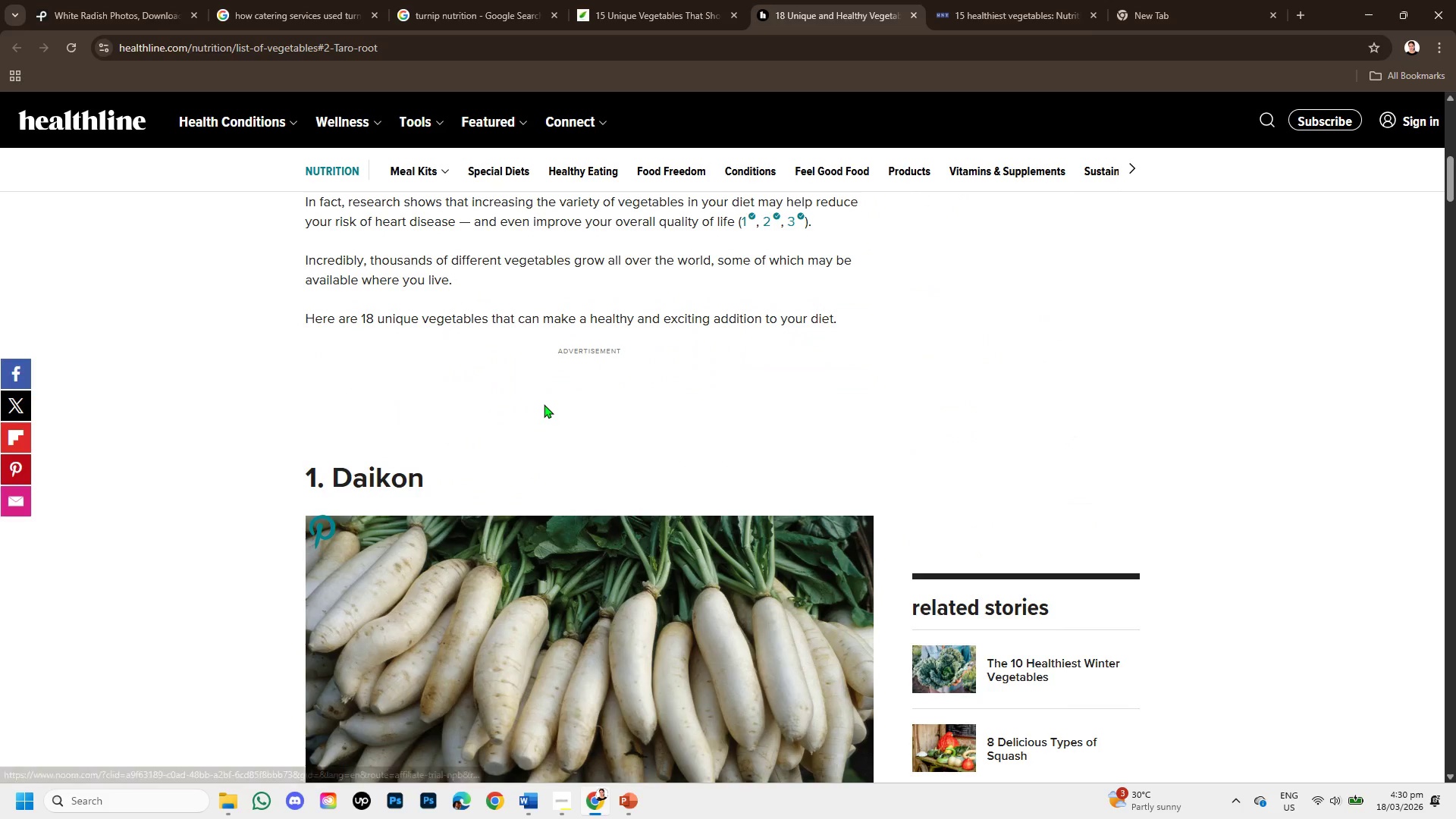 
scroll: coordinate [545, 392], scroll_direction: down, amount: 1.0
 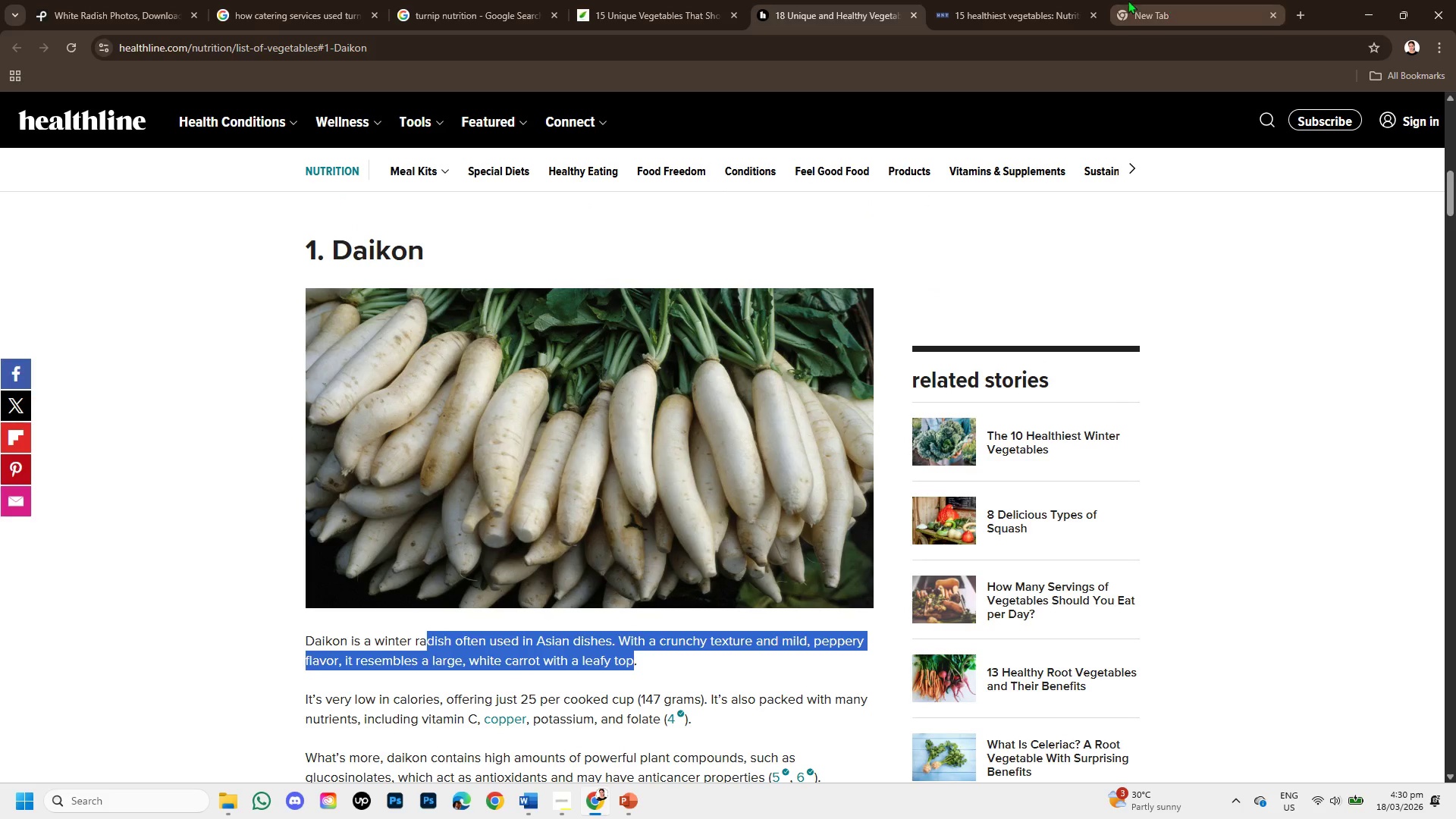 
left_click([1045, 0])
 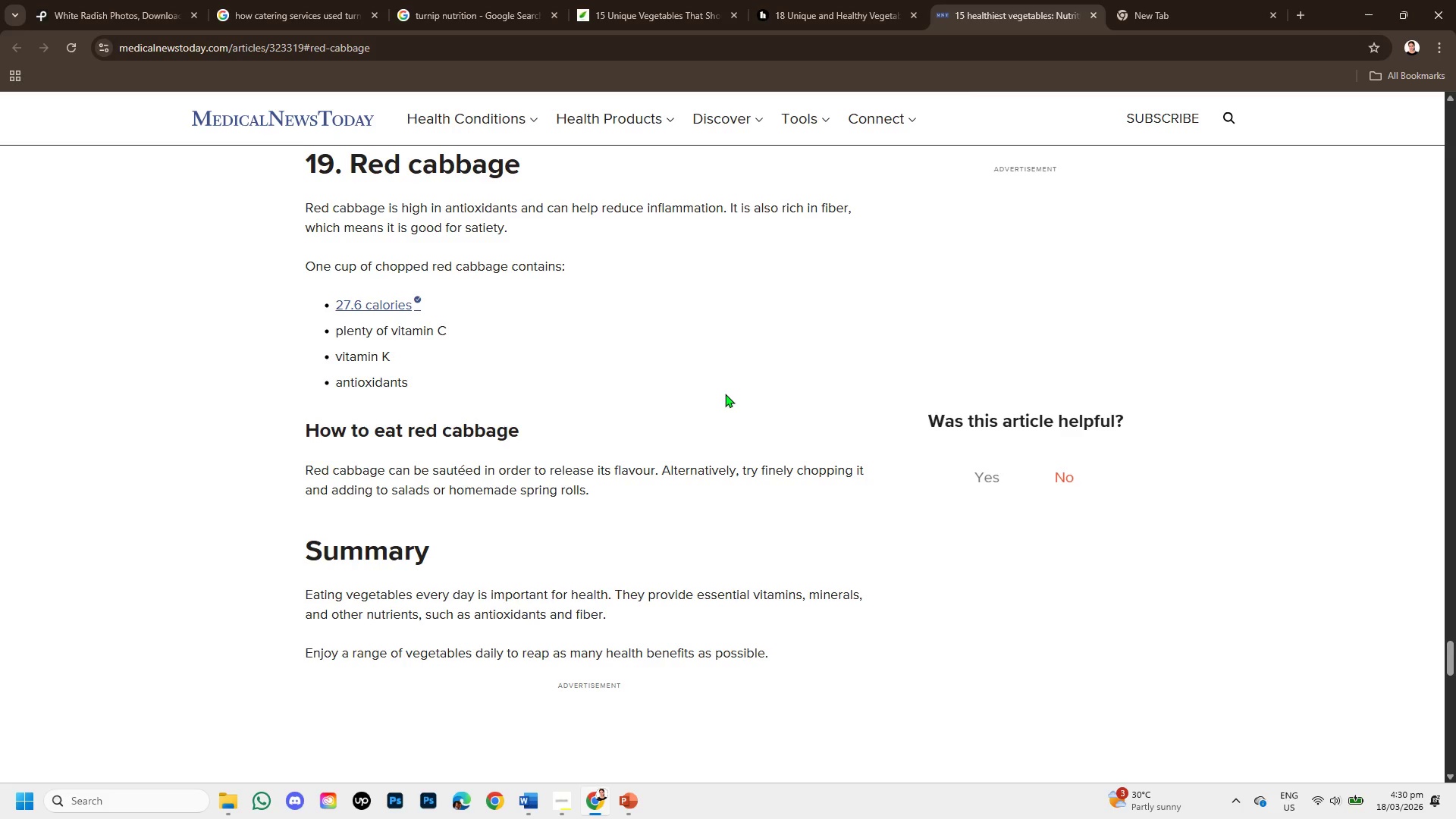 
scroll: coordinate [725, 384], scroll_direction: up, amount: 5.0
 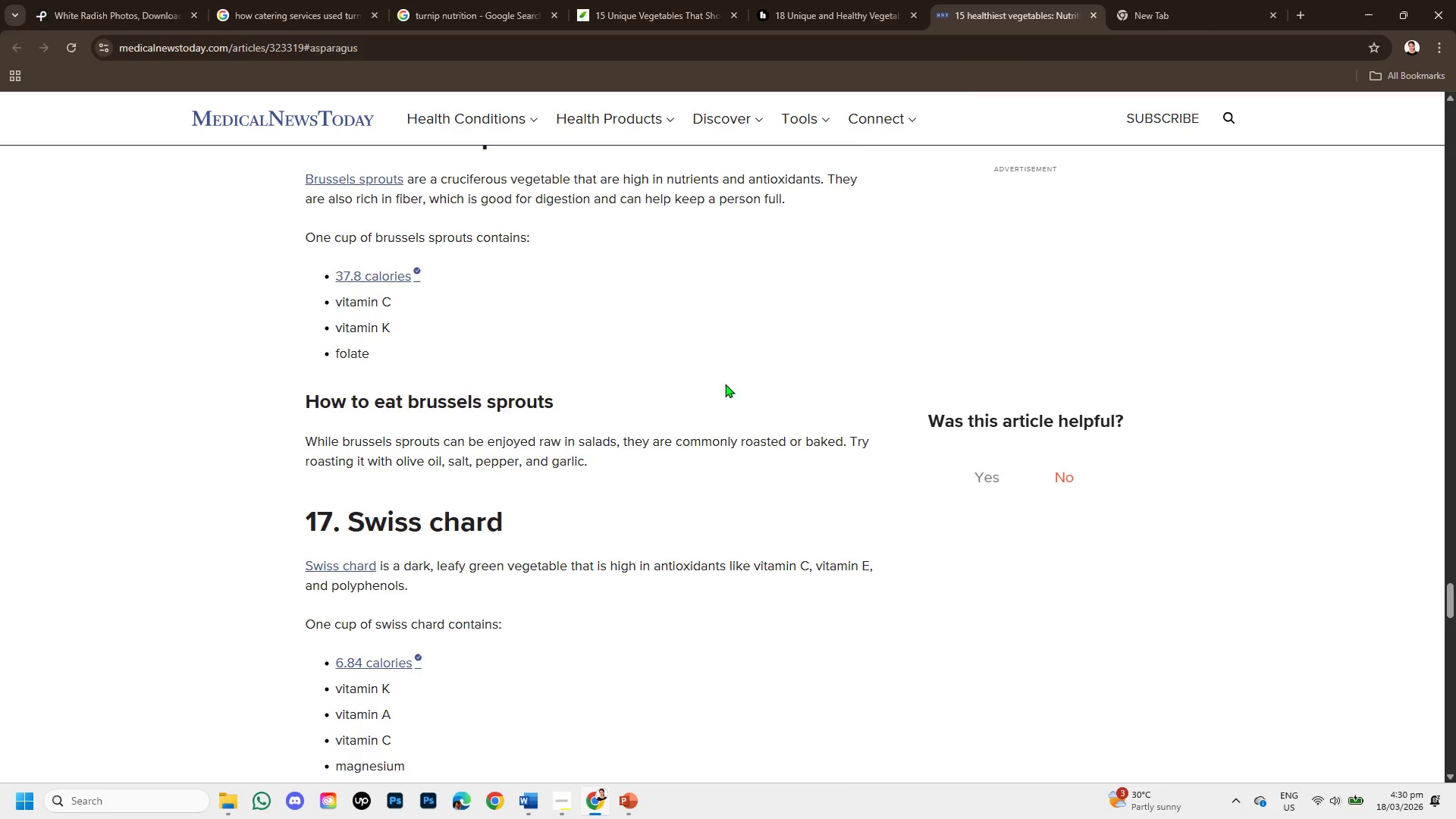 
scroll: coordinate [725, 384], scroll_direction: down, amount: 4.0
 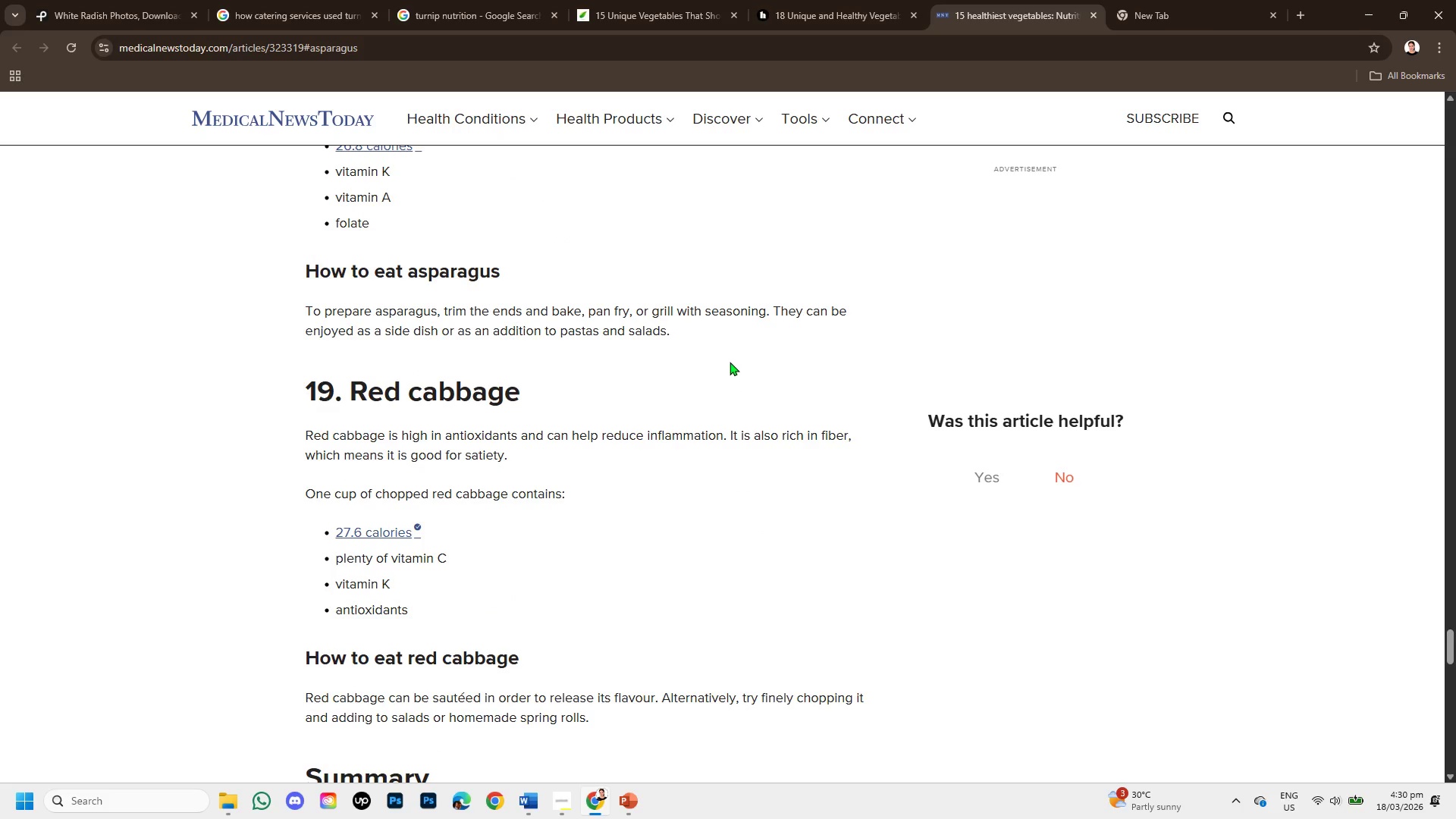 
scroll: coordinate [735, 323], scroll_direction: up, amount: 7.0
 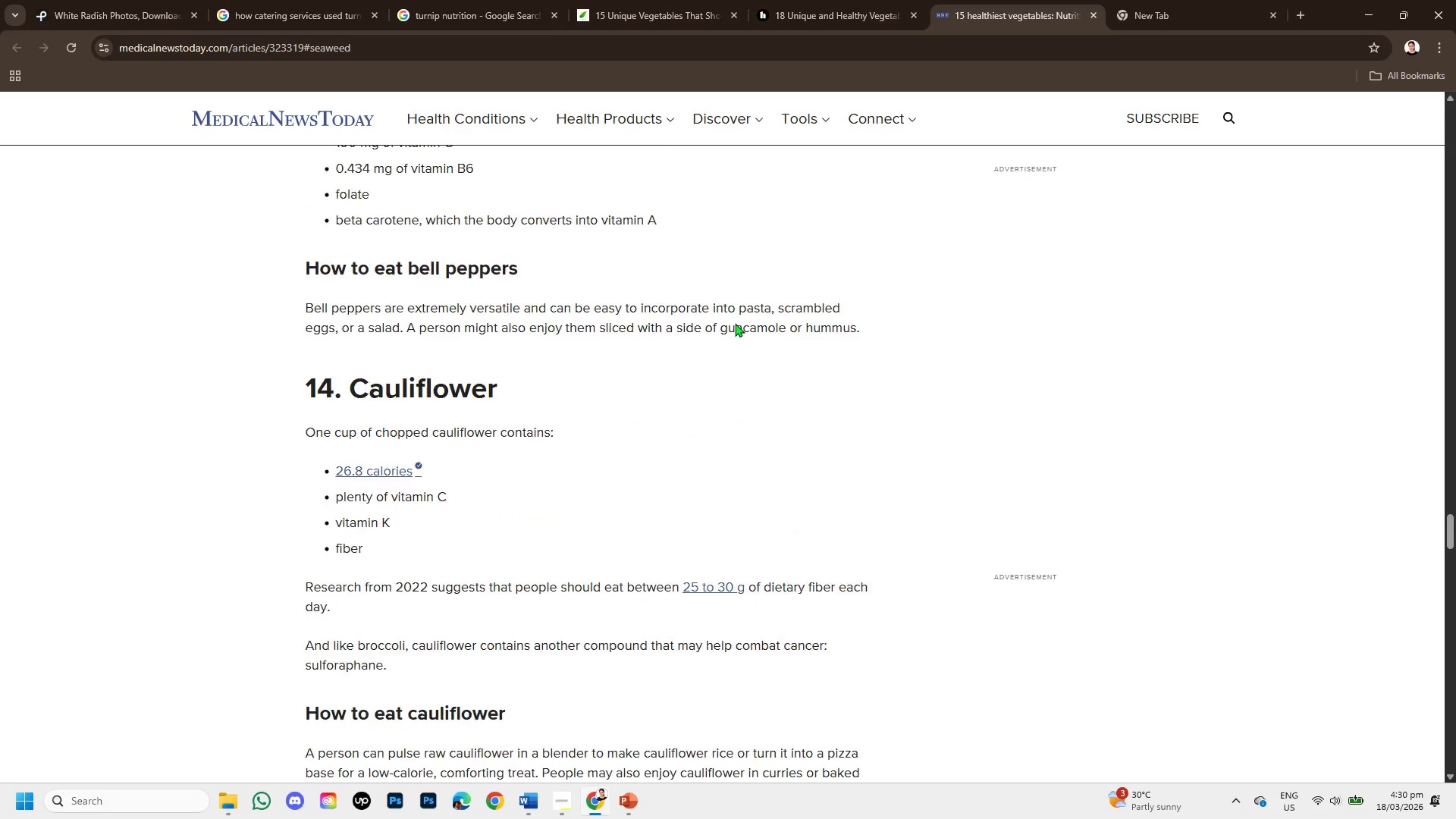 
scroll: coordinate [735, 323], scroll_direction: down, amount: 1.0